 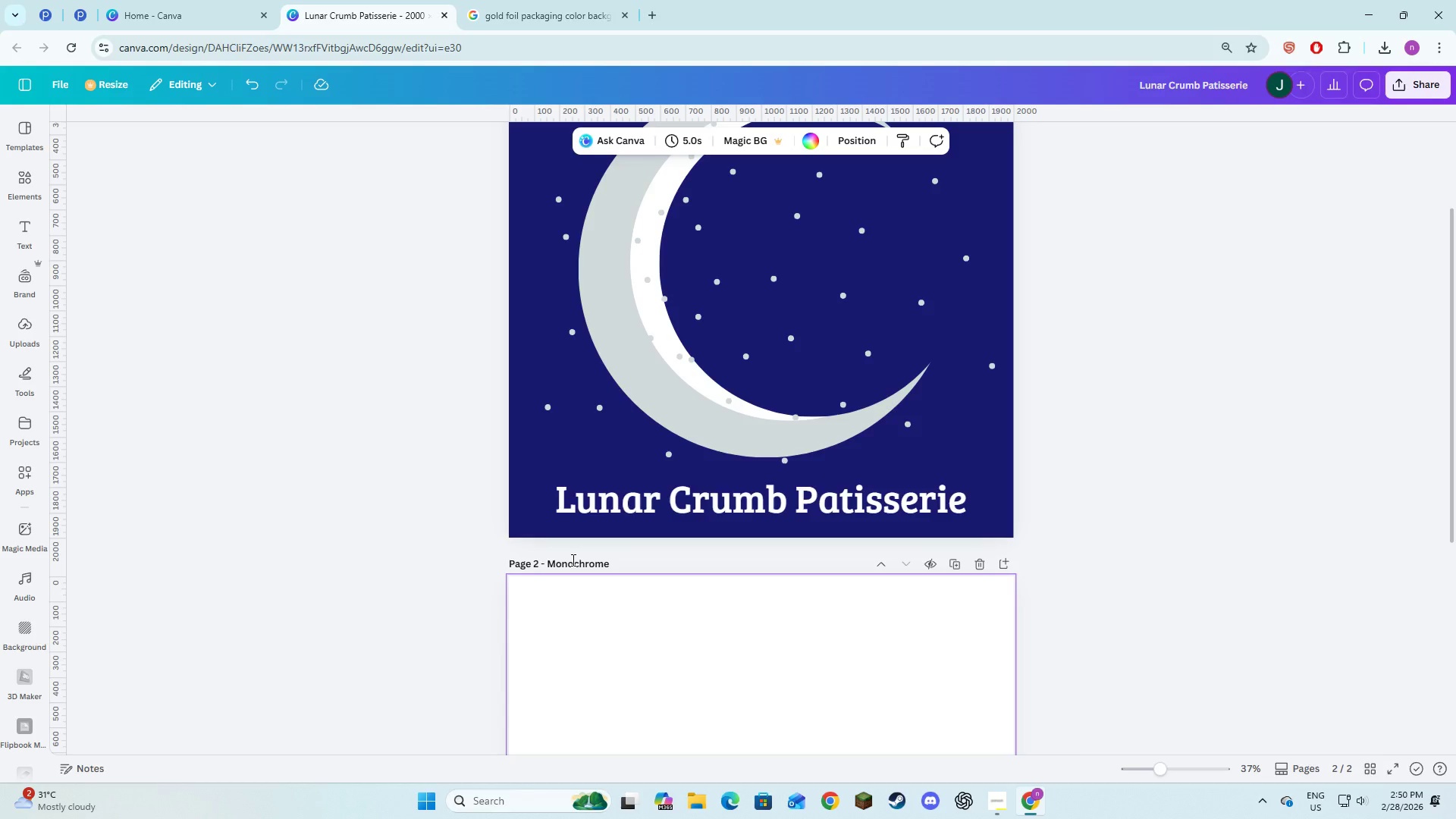 
scroll: coordinate [1086, 532], scroll_direction: down, amount: 4.0
 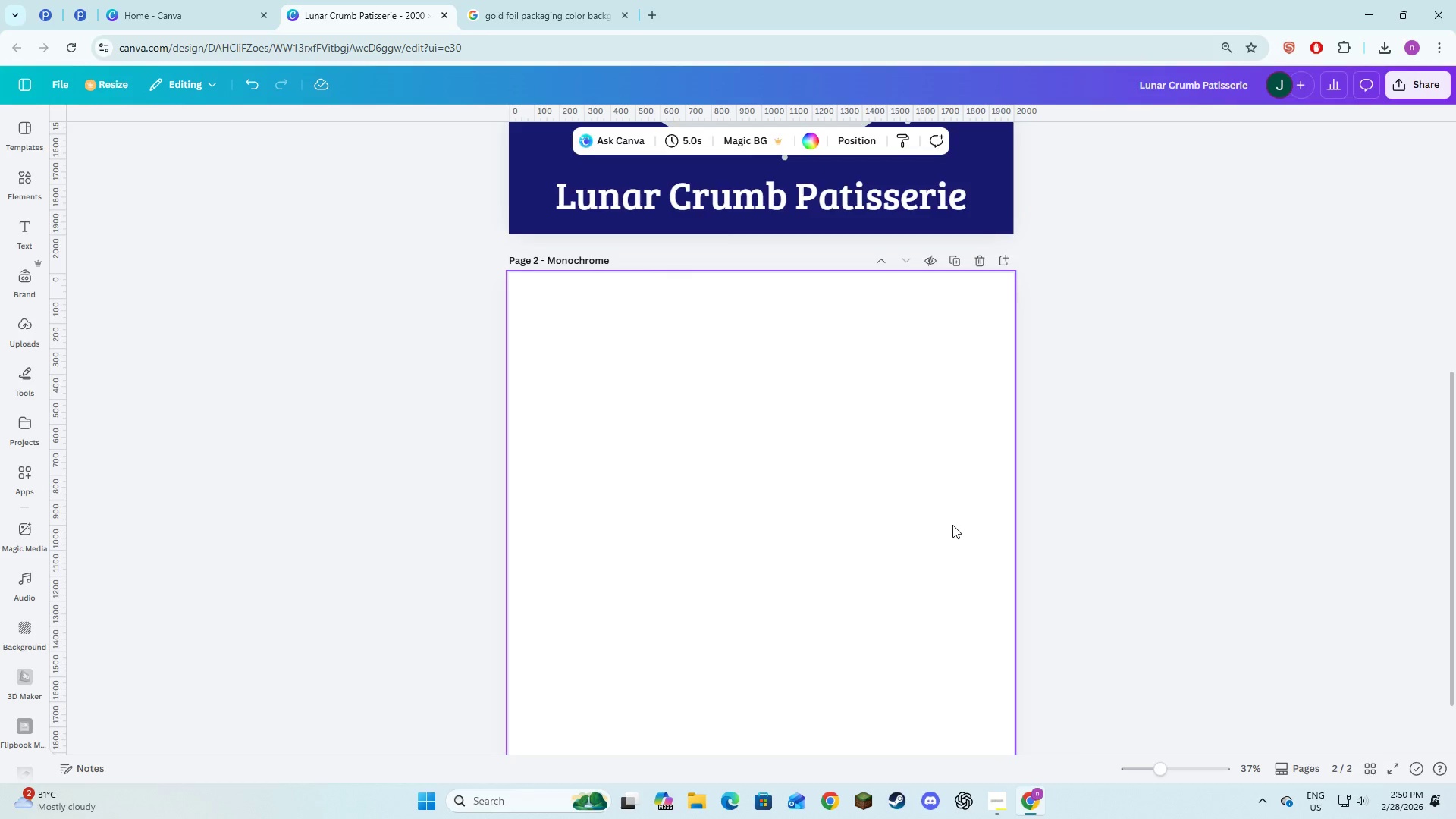 
scroll: coordinate [952, 525], scroll_direction: up, amount: 7.0
 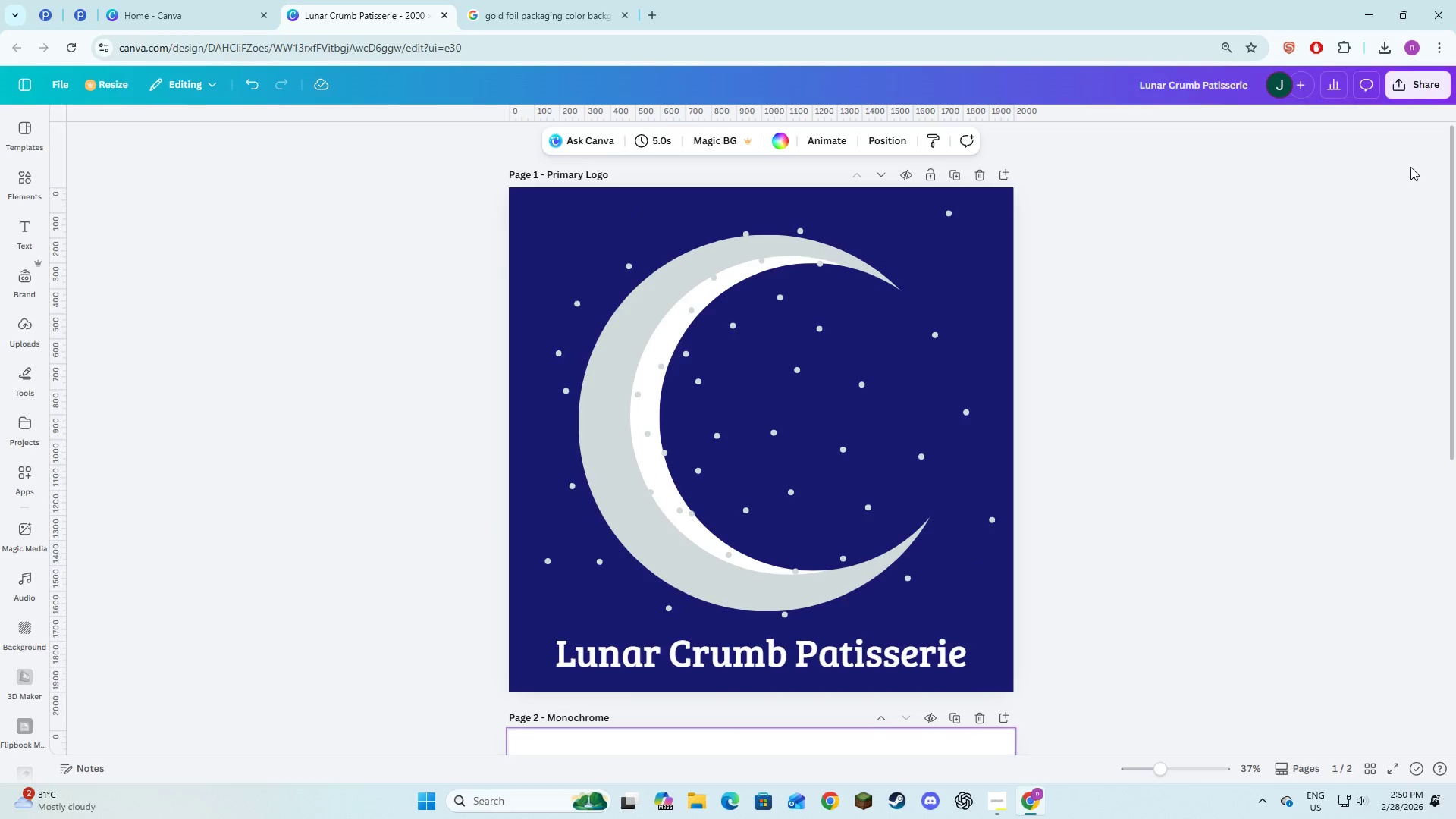 
left_click([1420, 104])
 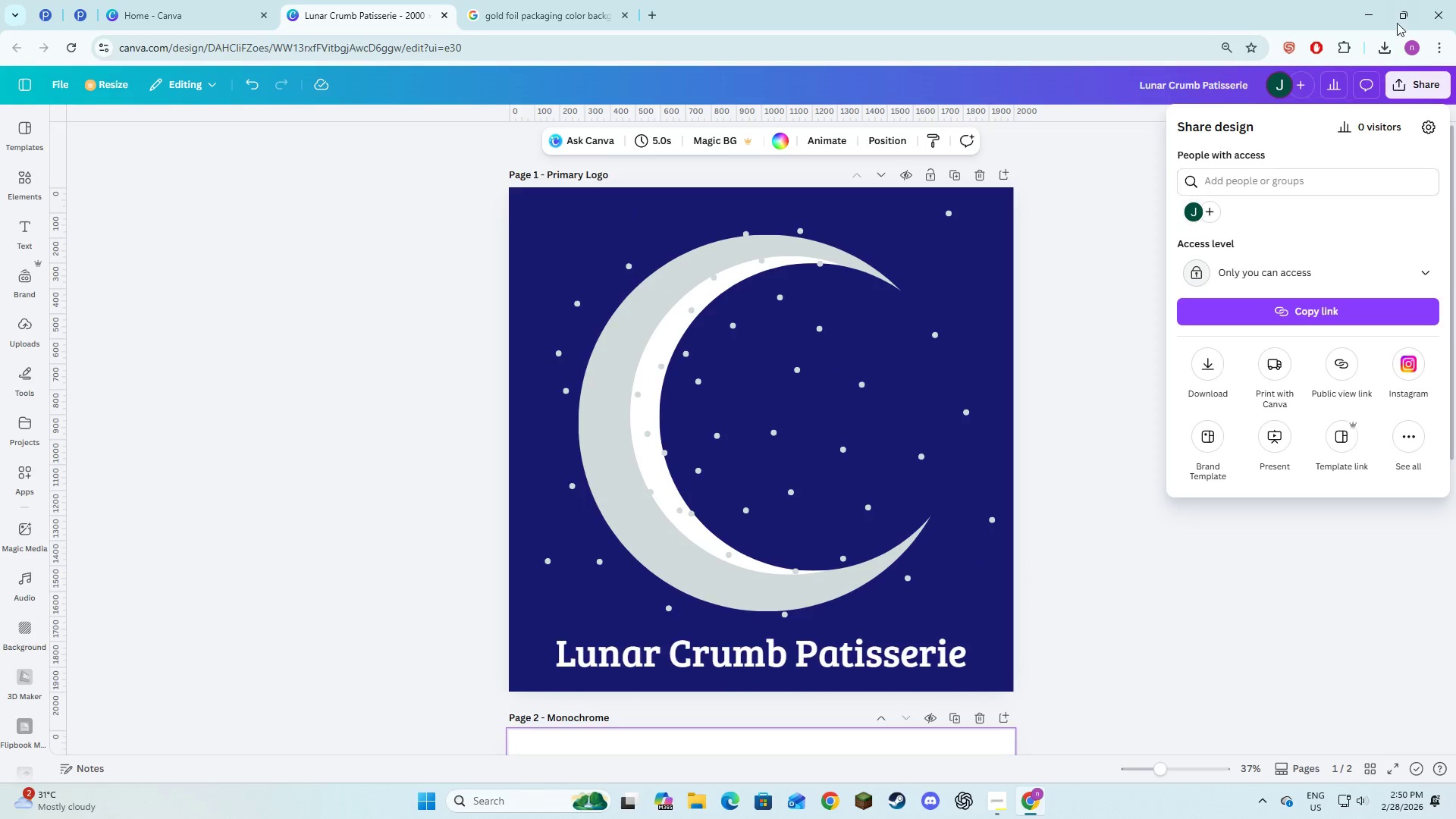 
left_click([1384, 37])
 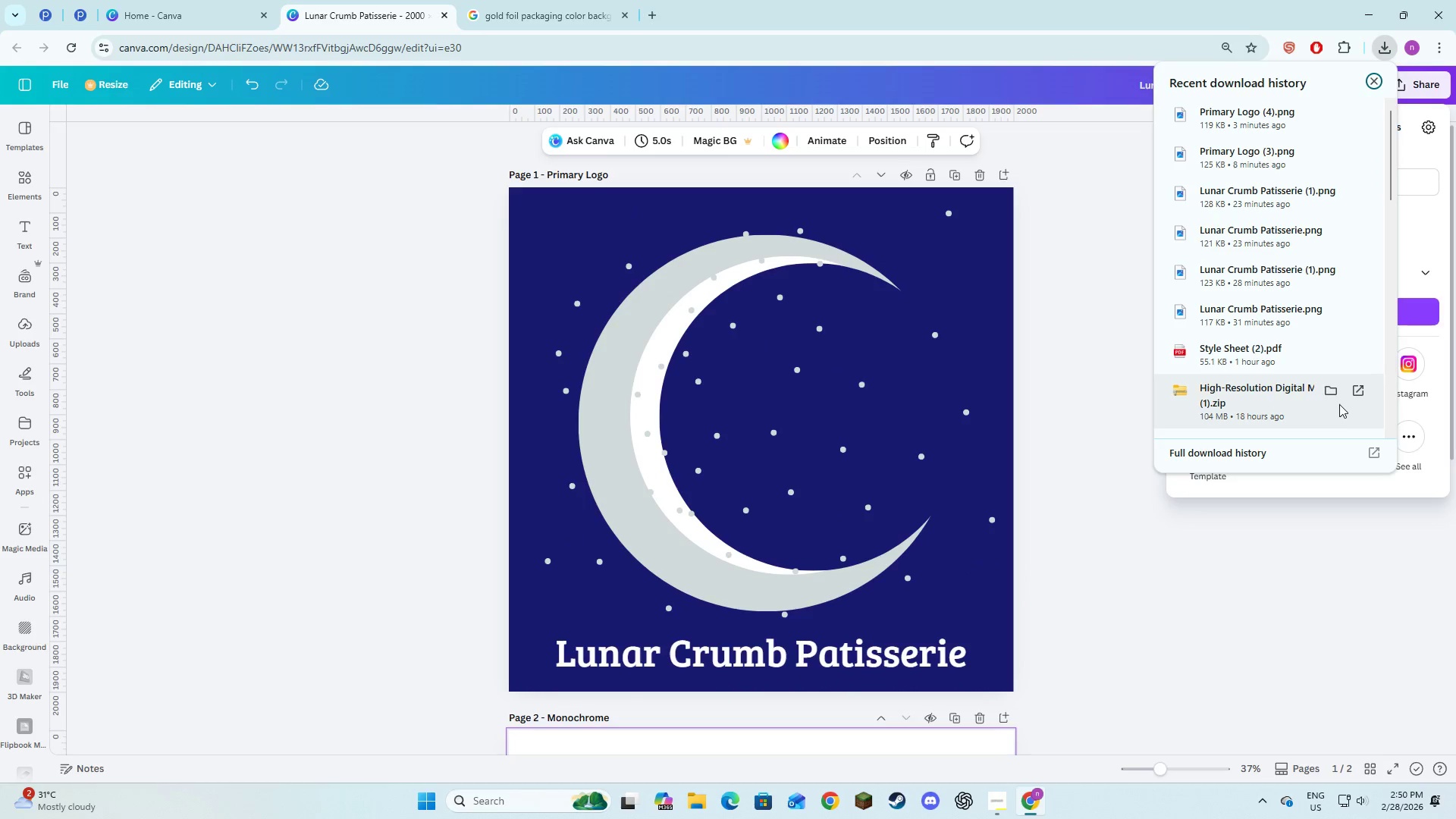 
left_click([1378, 83])
 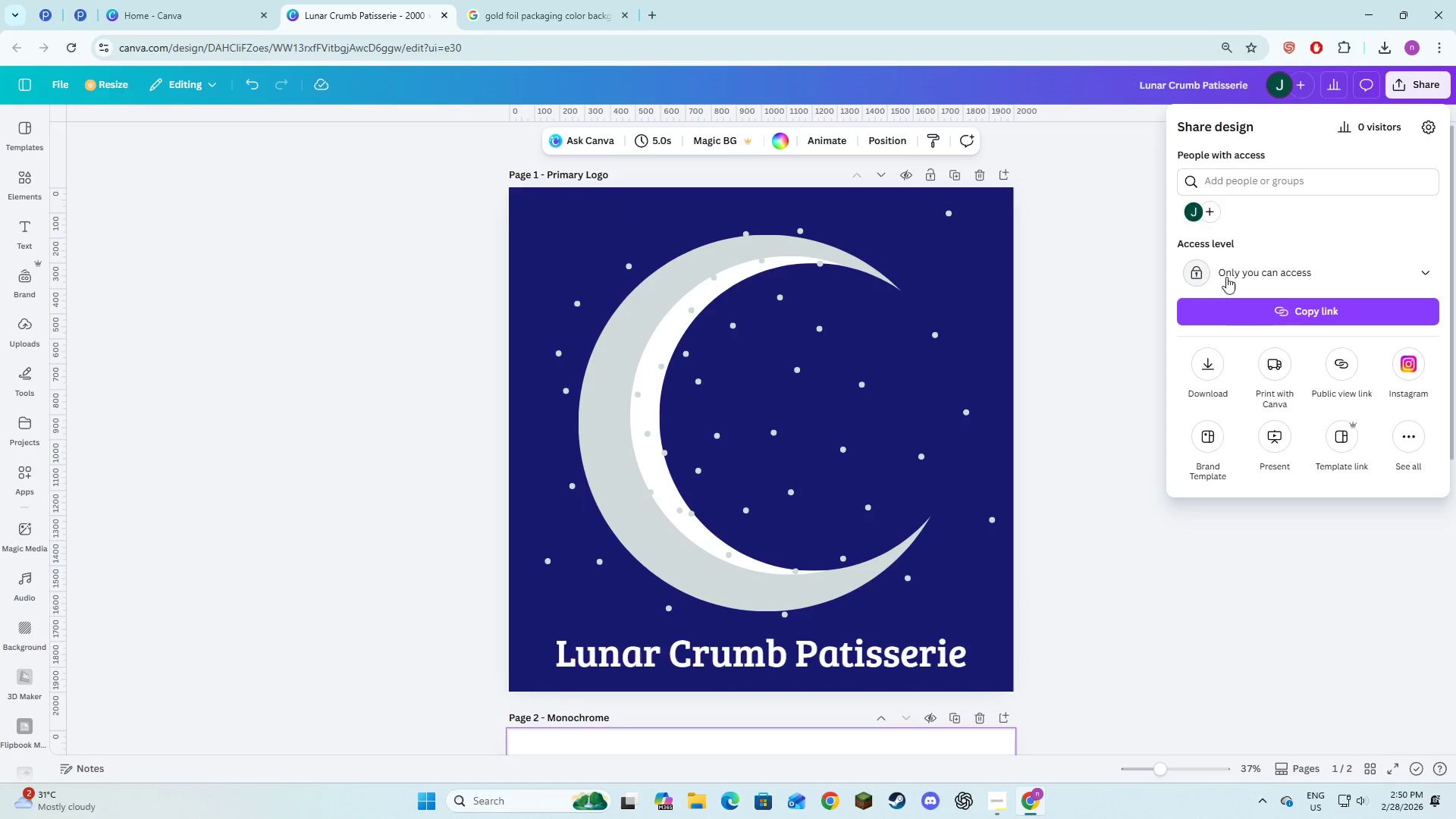 
left_click([1213, 363])
 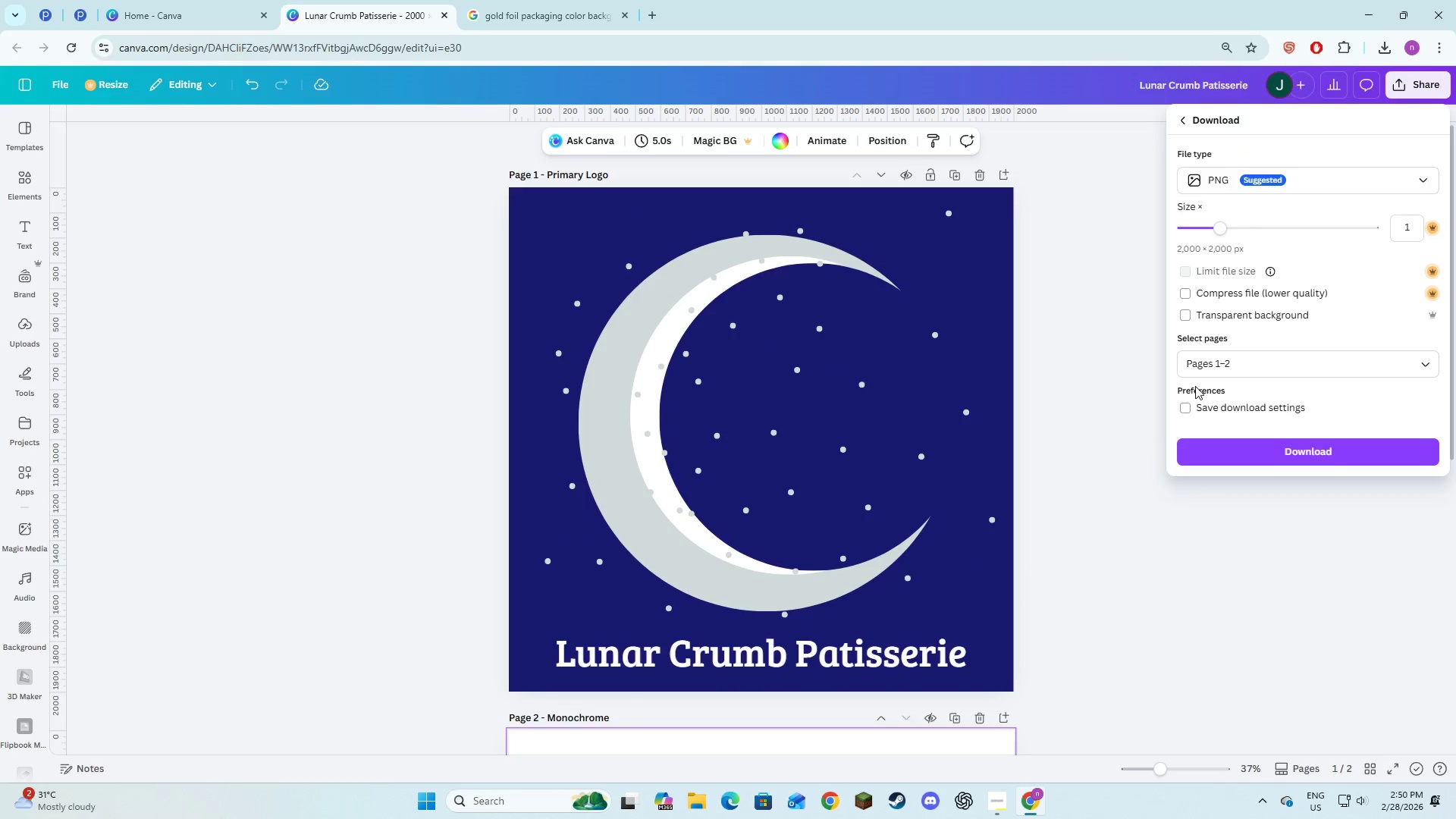 
left_click([1189, 410])
 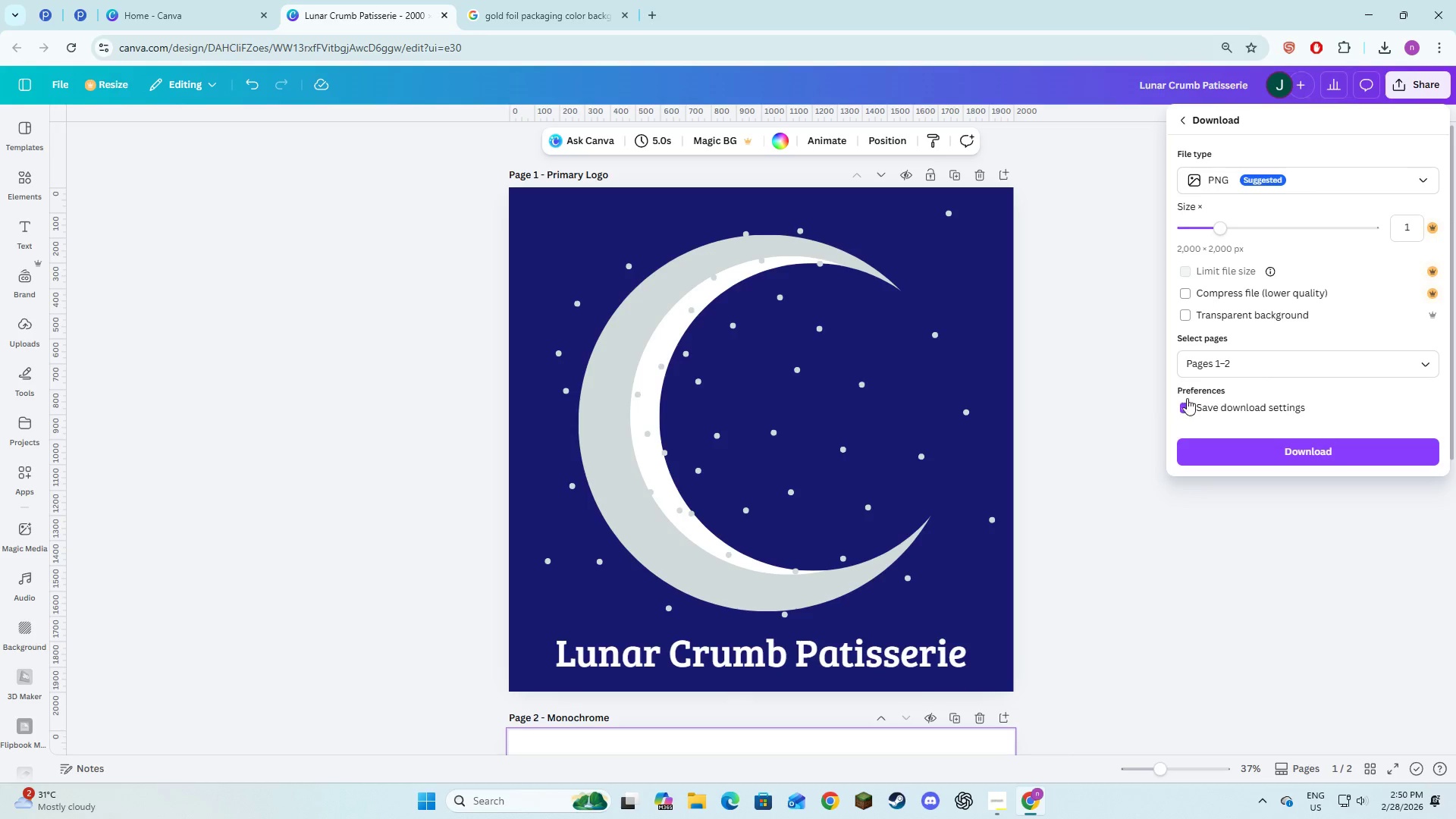 
left_click([1187, 397])
 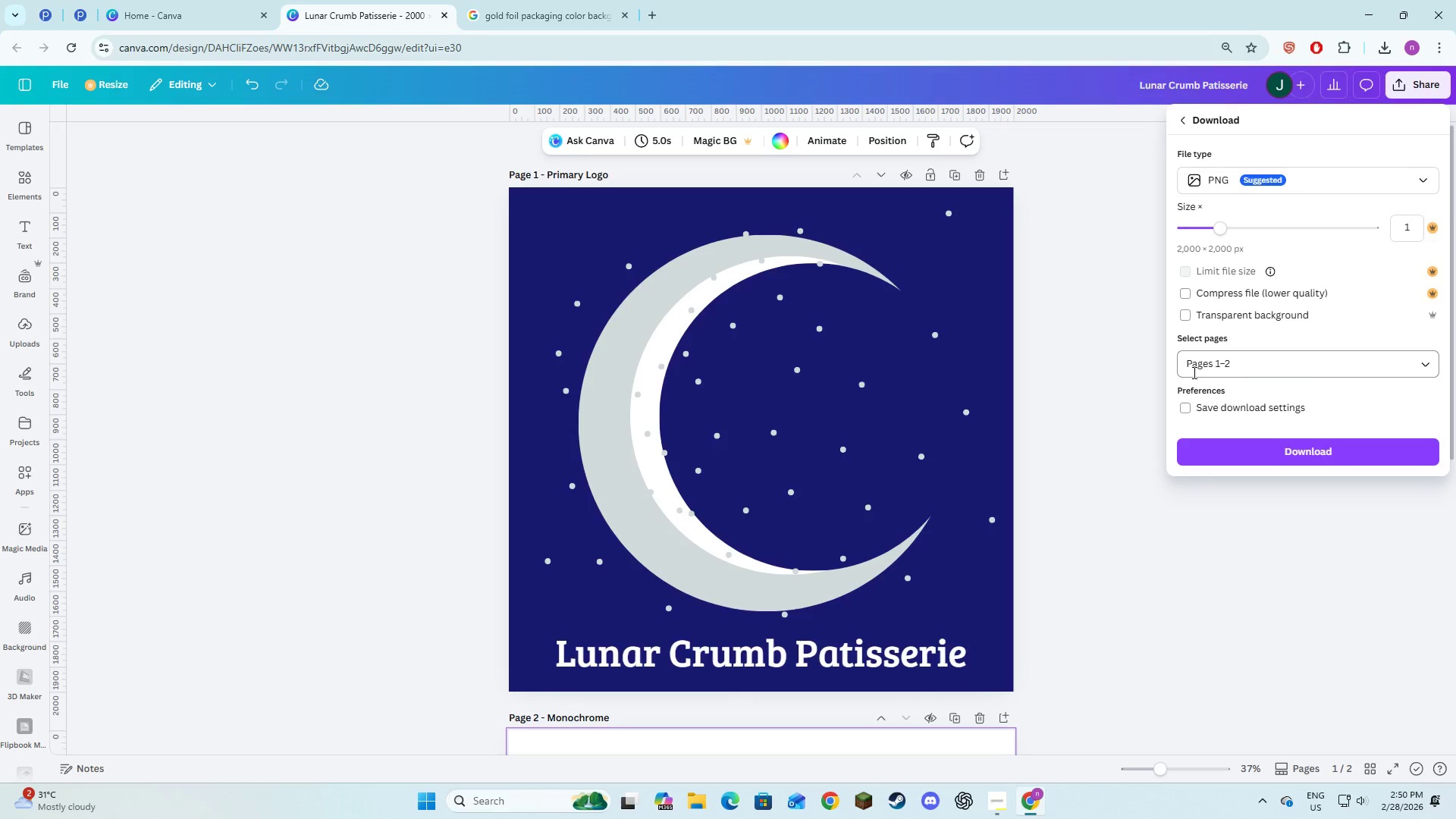 
left_click([1193, 372])
 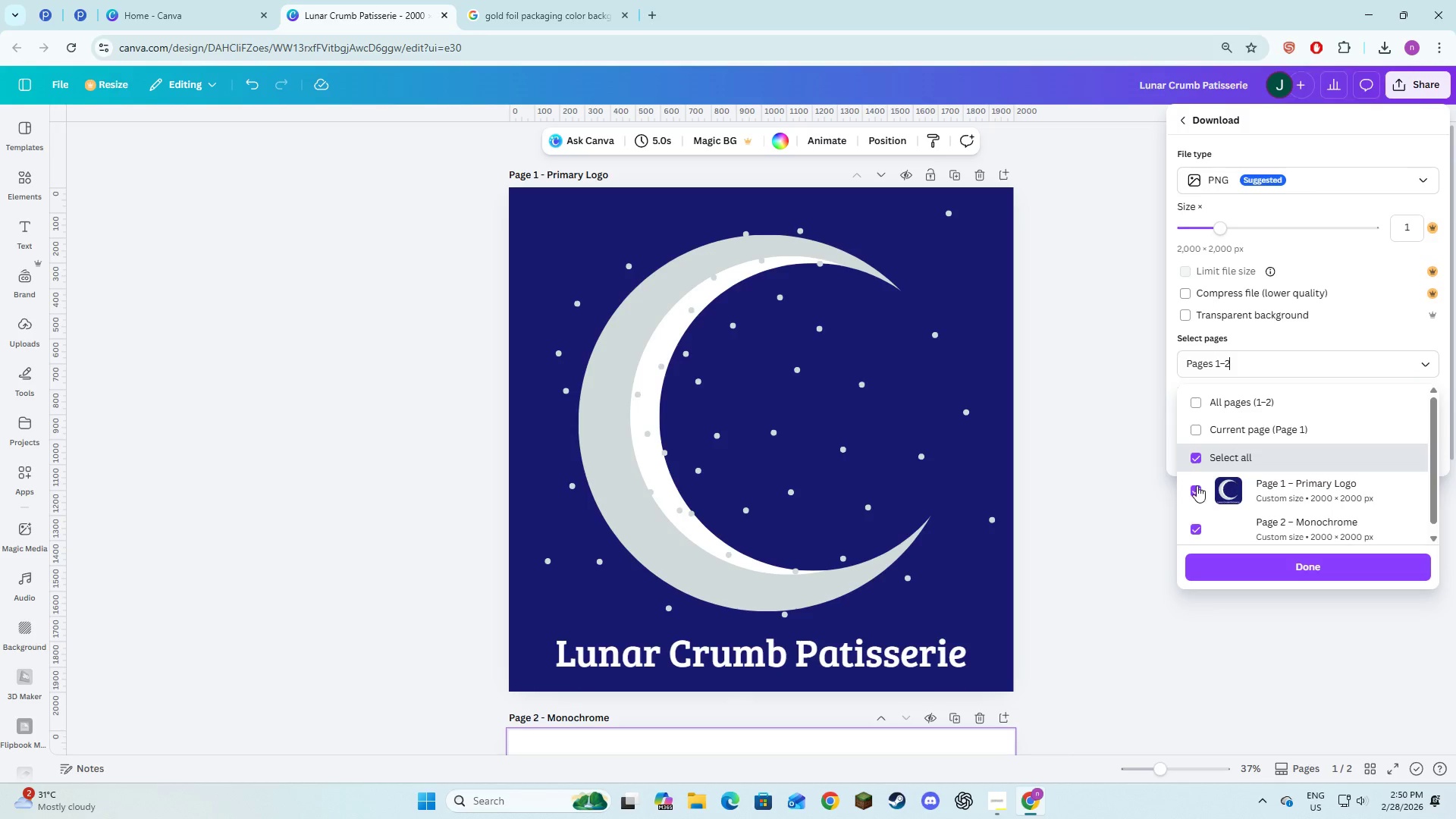 
double_click([1195, 490])
 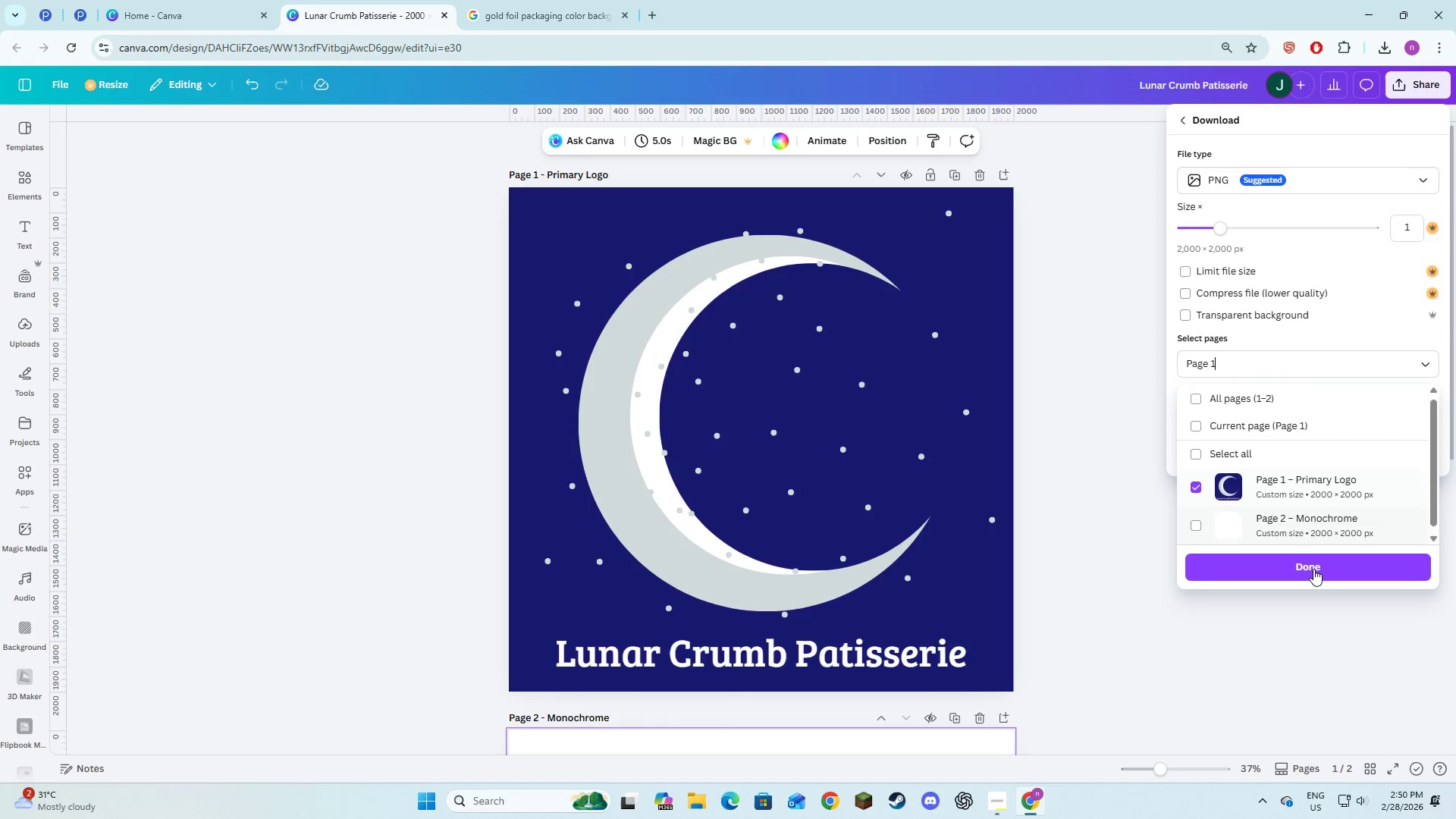 
left_click([1313, 569])
 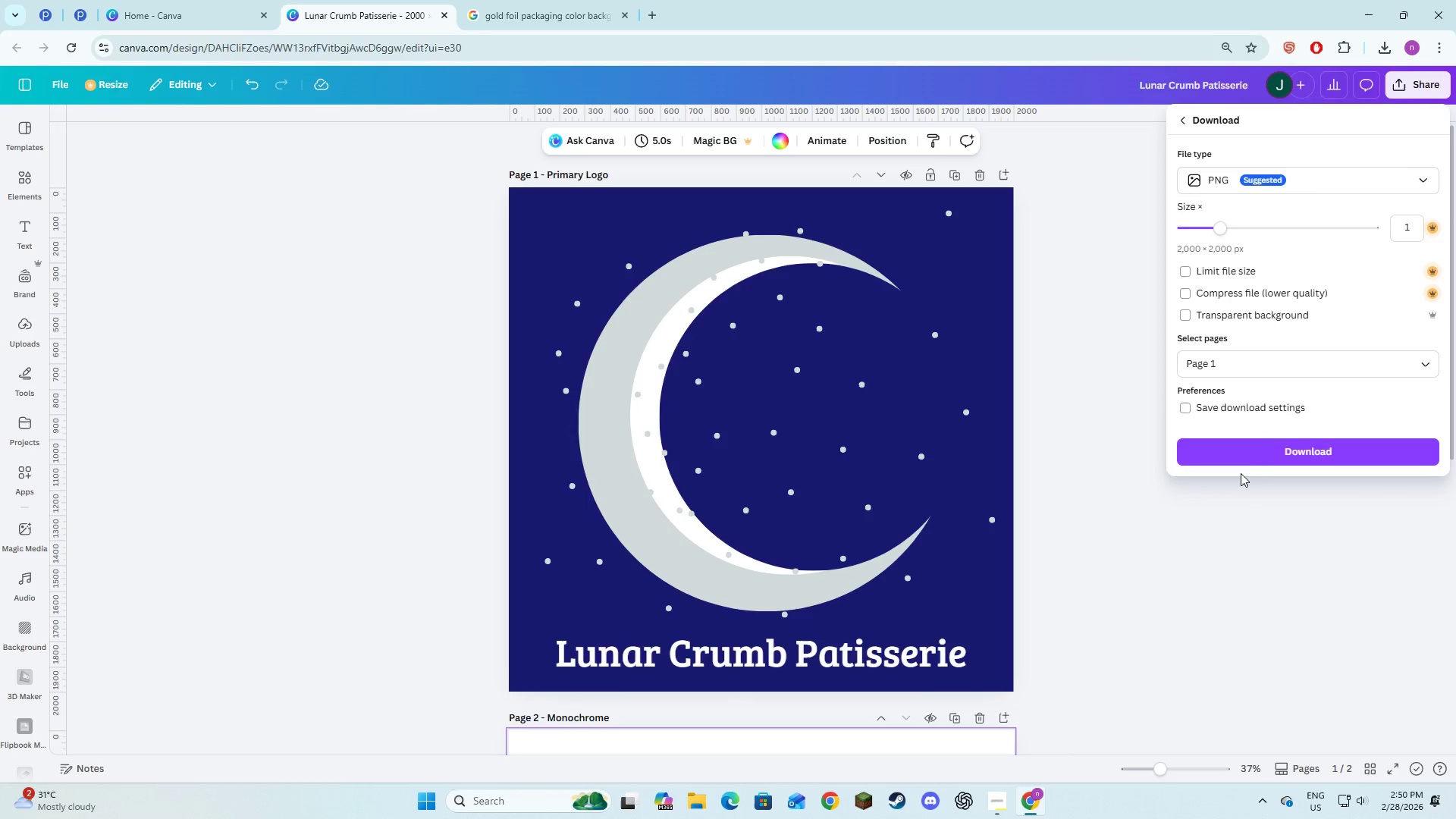 
left_click([1257, 450])
 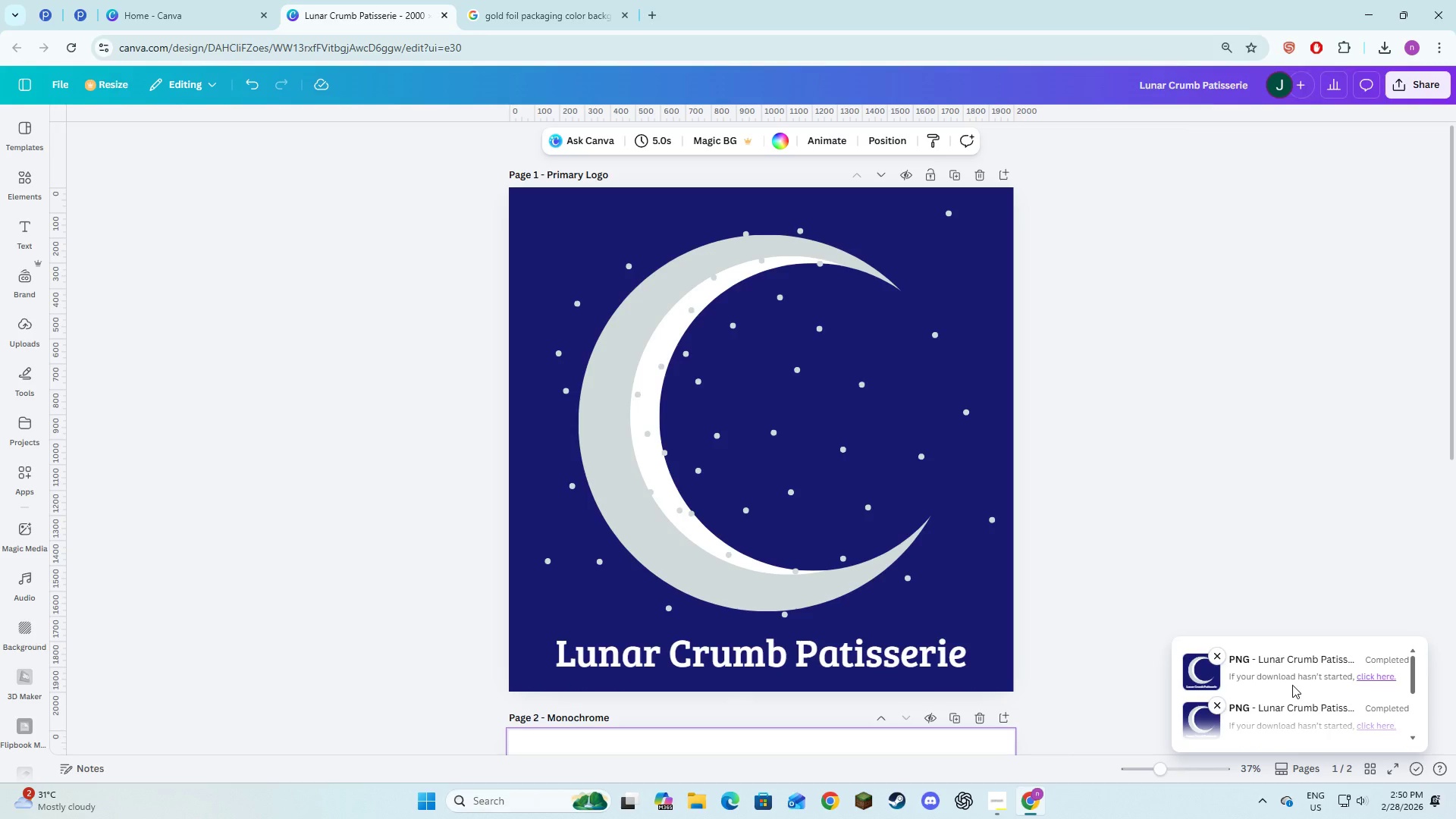 
scroll: coordinate [929, 479], scroll_direction: down, amount: 4.0
 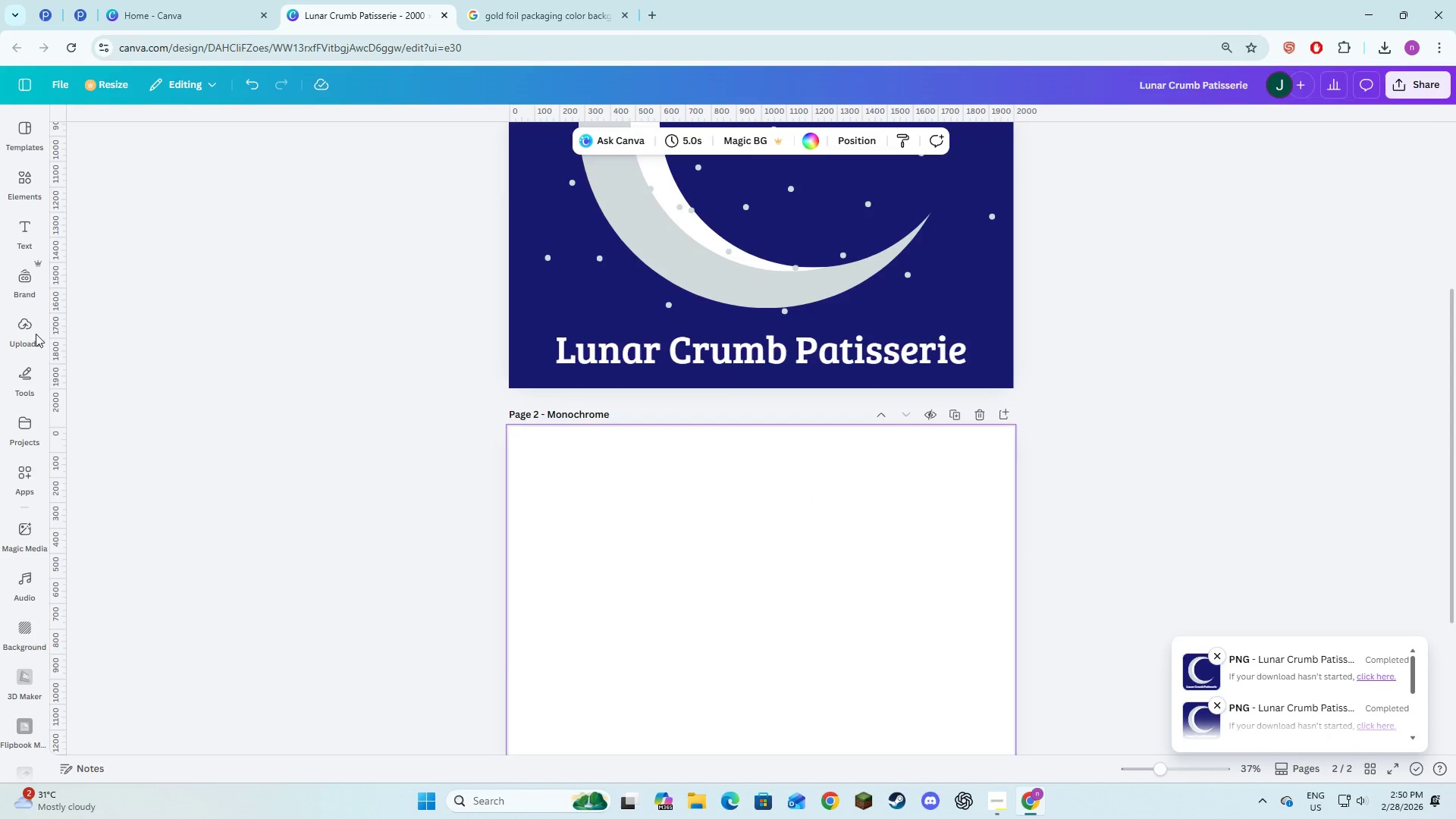 
left_click([27, 337])
 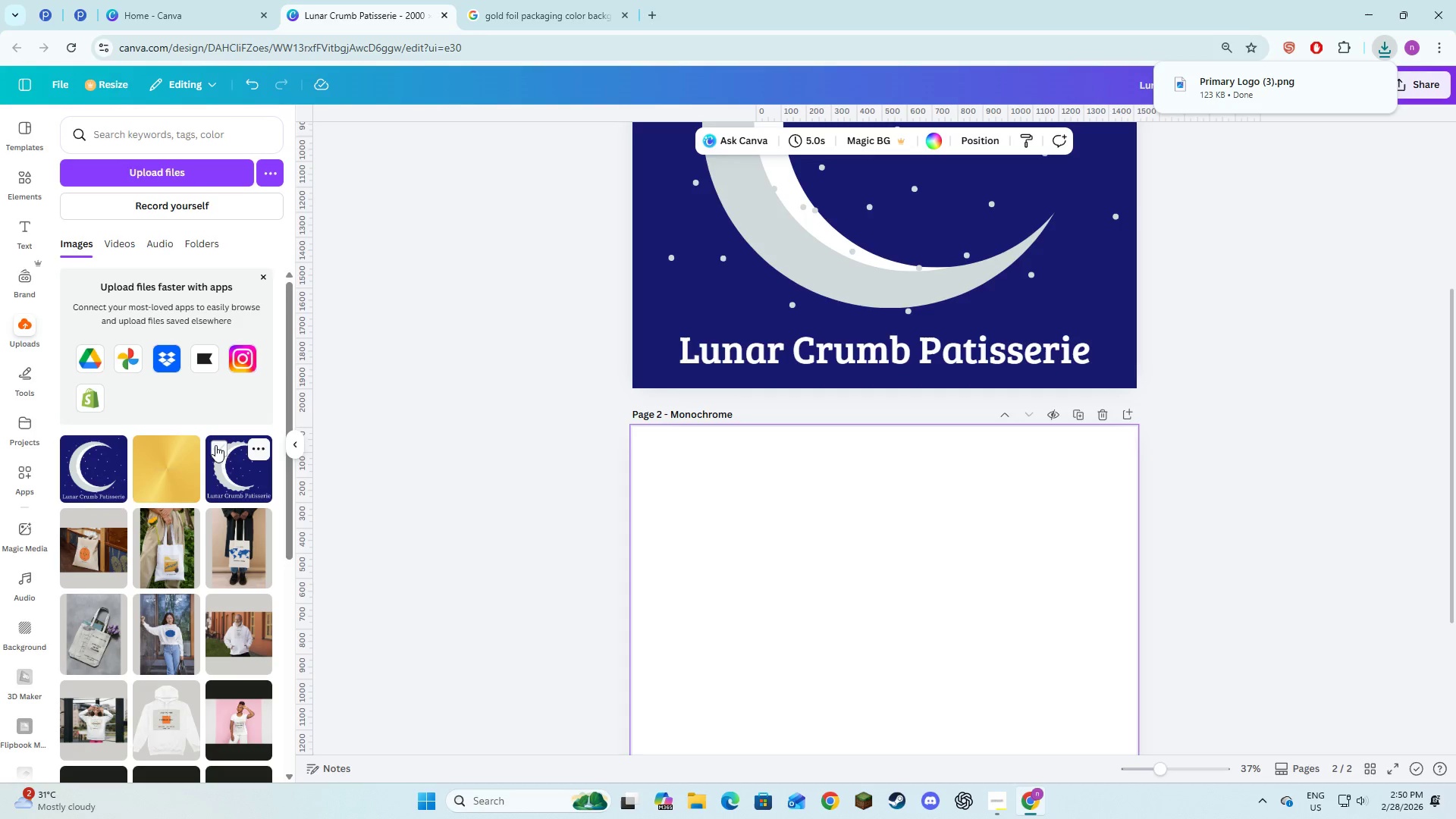 
left_click([215, 445])
 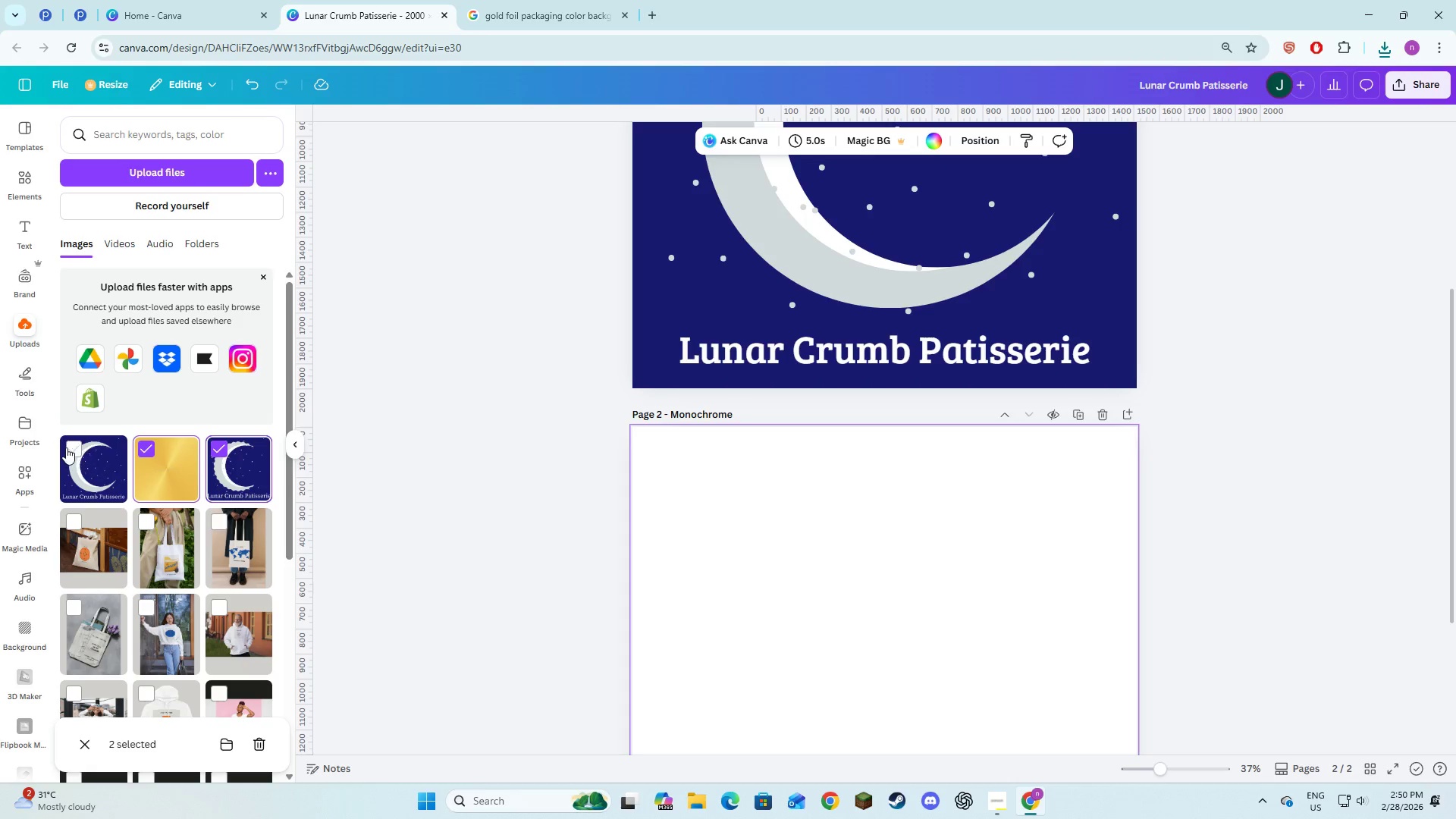 
left_click([66, 447])
 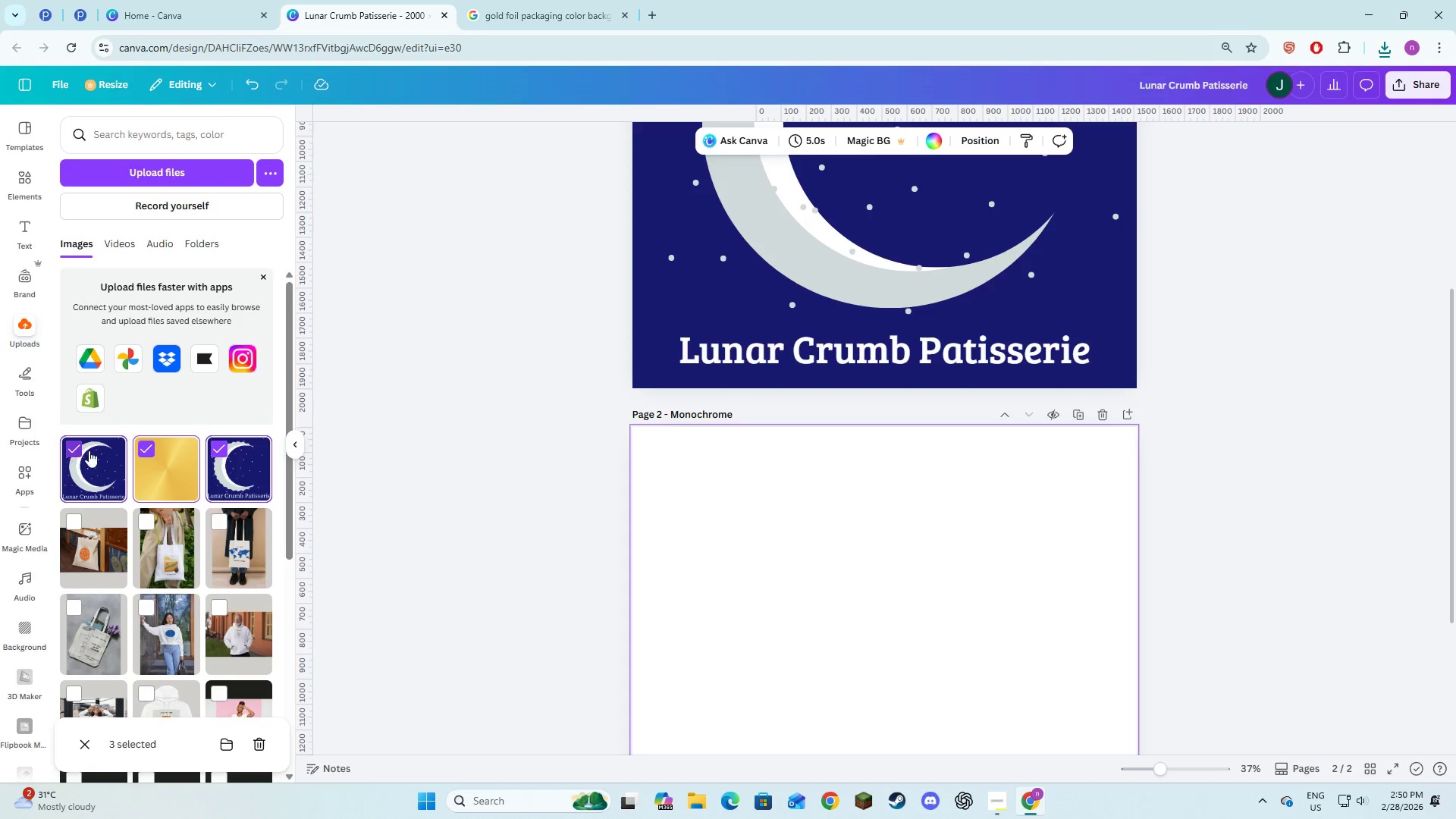 
left_click_drag(start_coordinate=[174, 407], to_coordinate=[174, 411])
 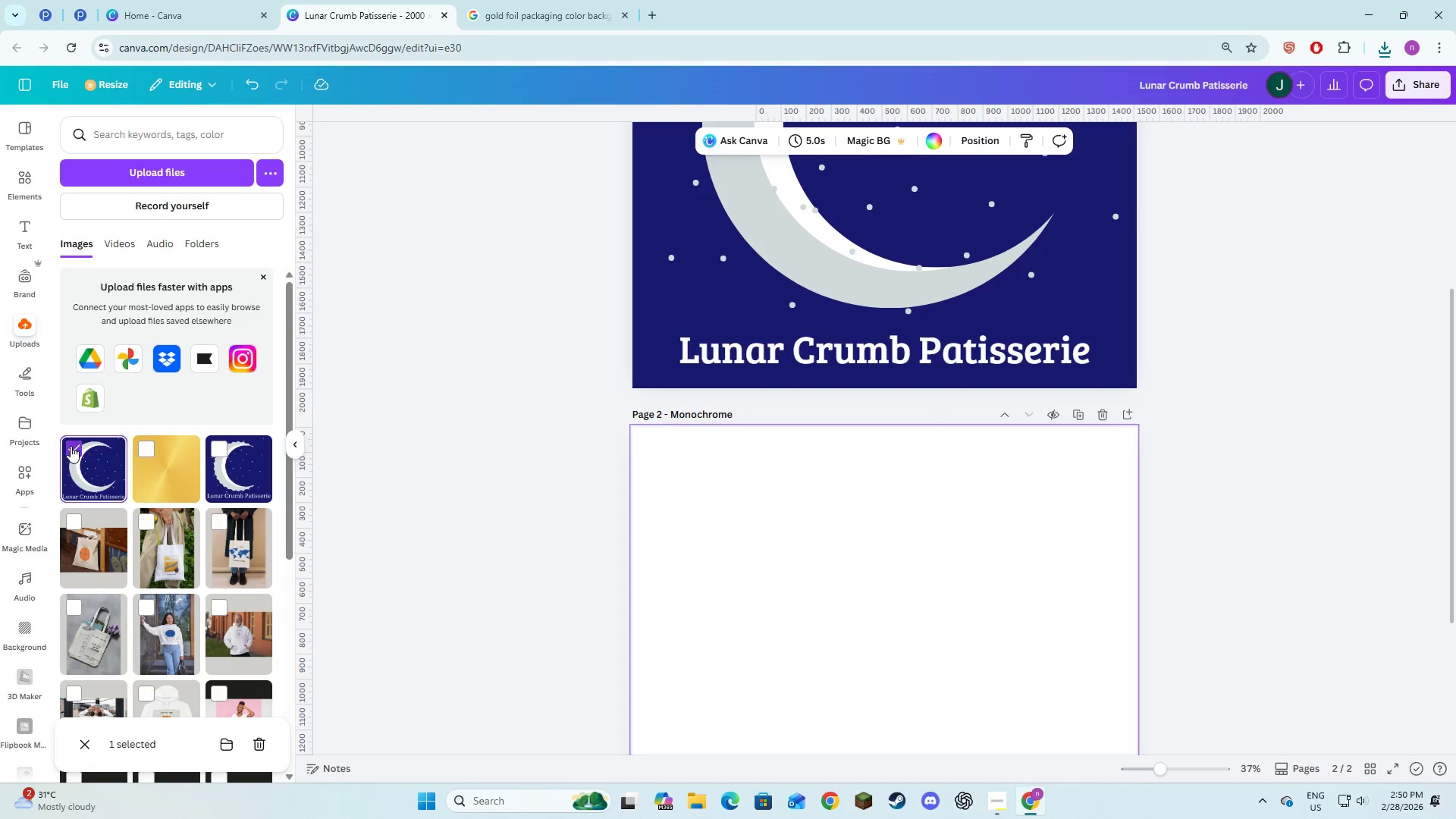 
left_click([180, 175])
 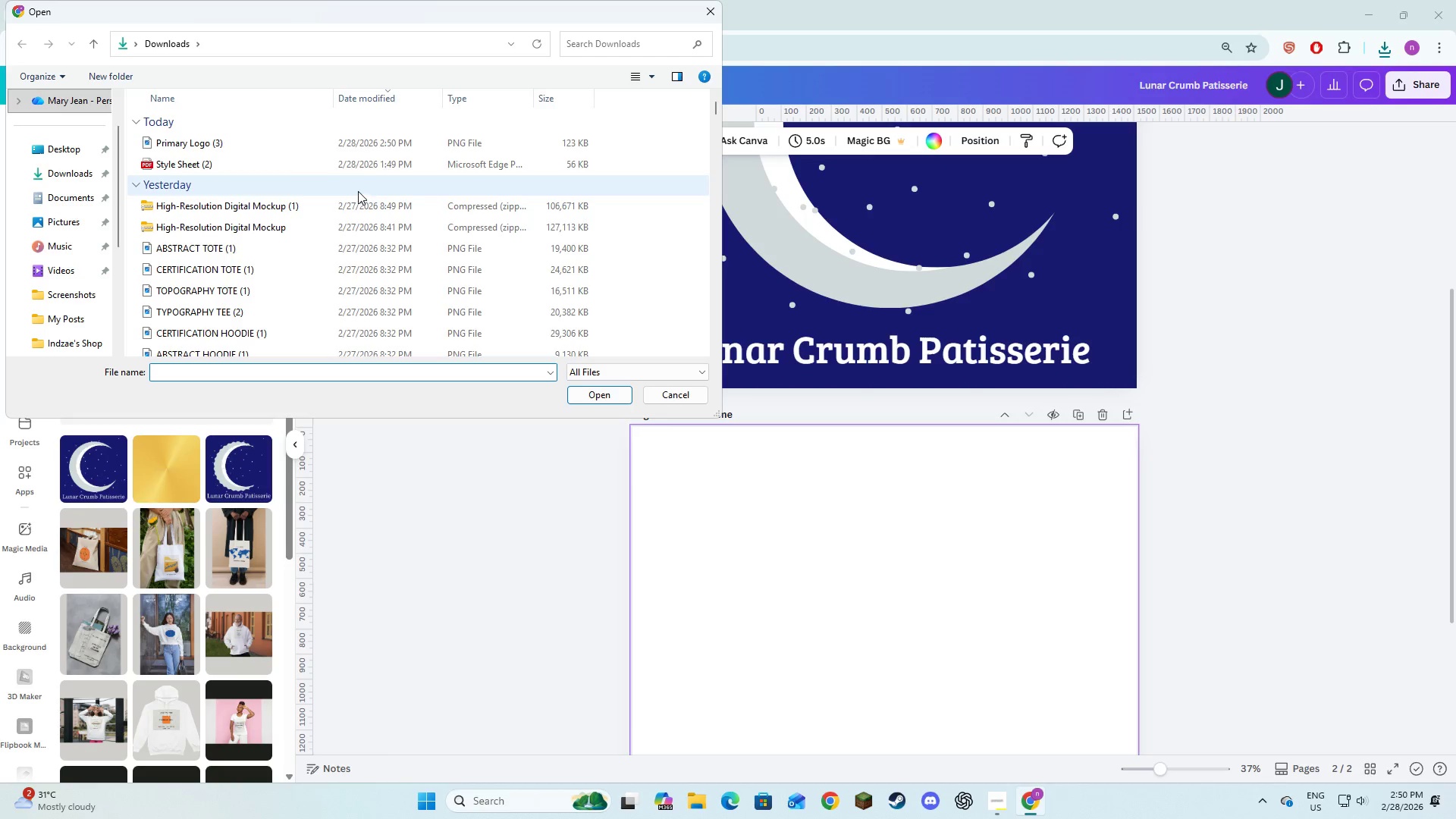 
left_click([359, 140])
 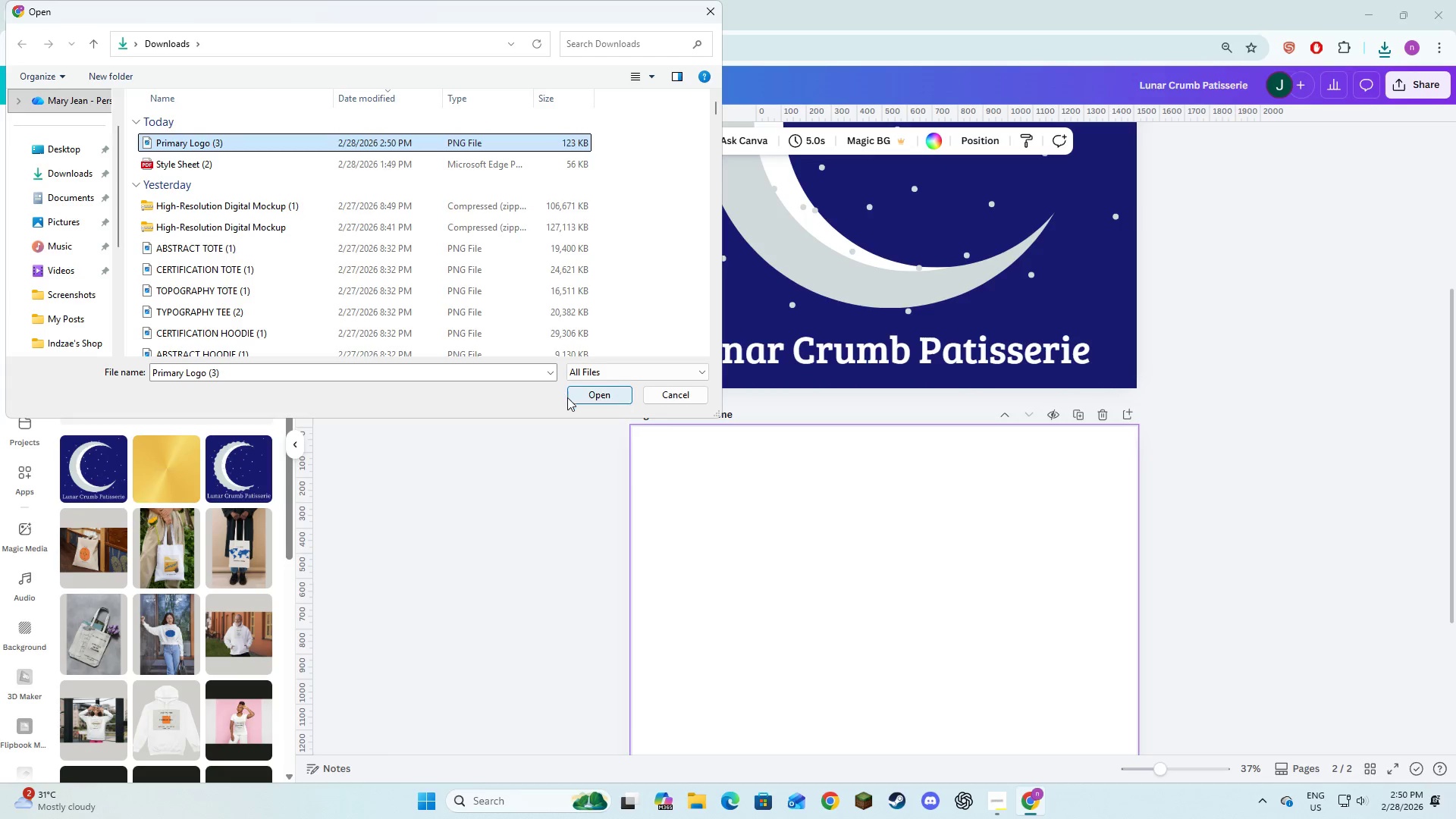 
left_click([574, 395])
 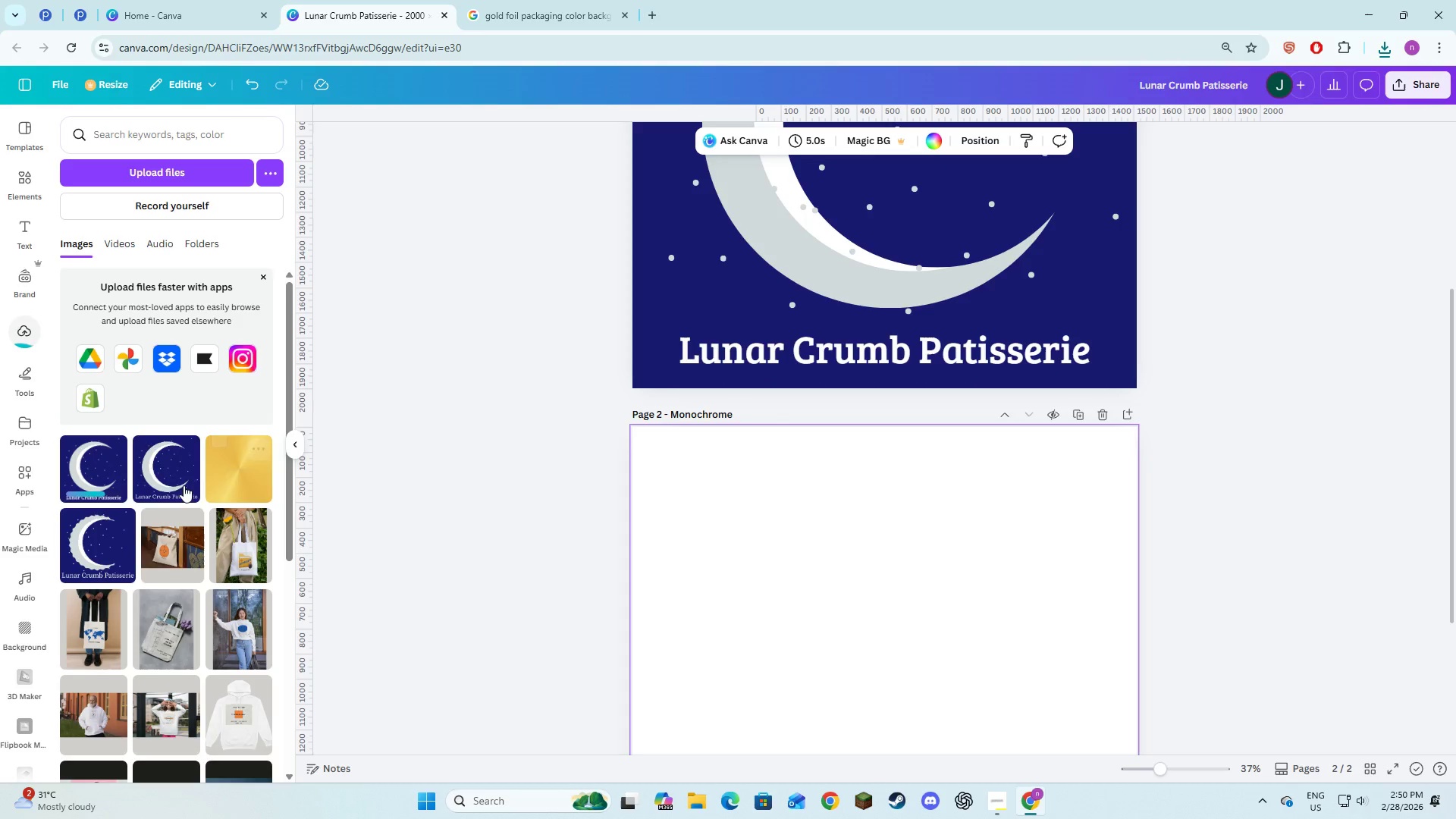 
left_click([108, 470])
 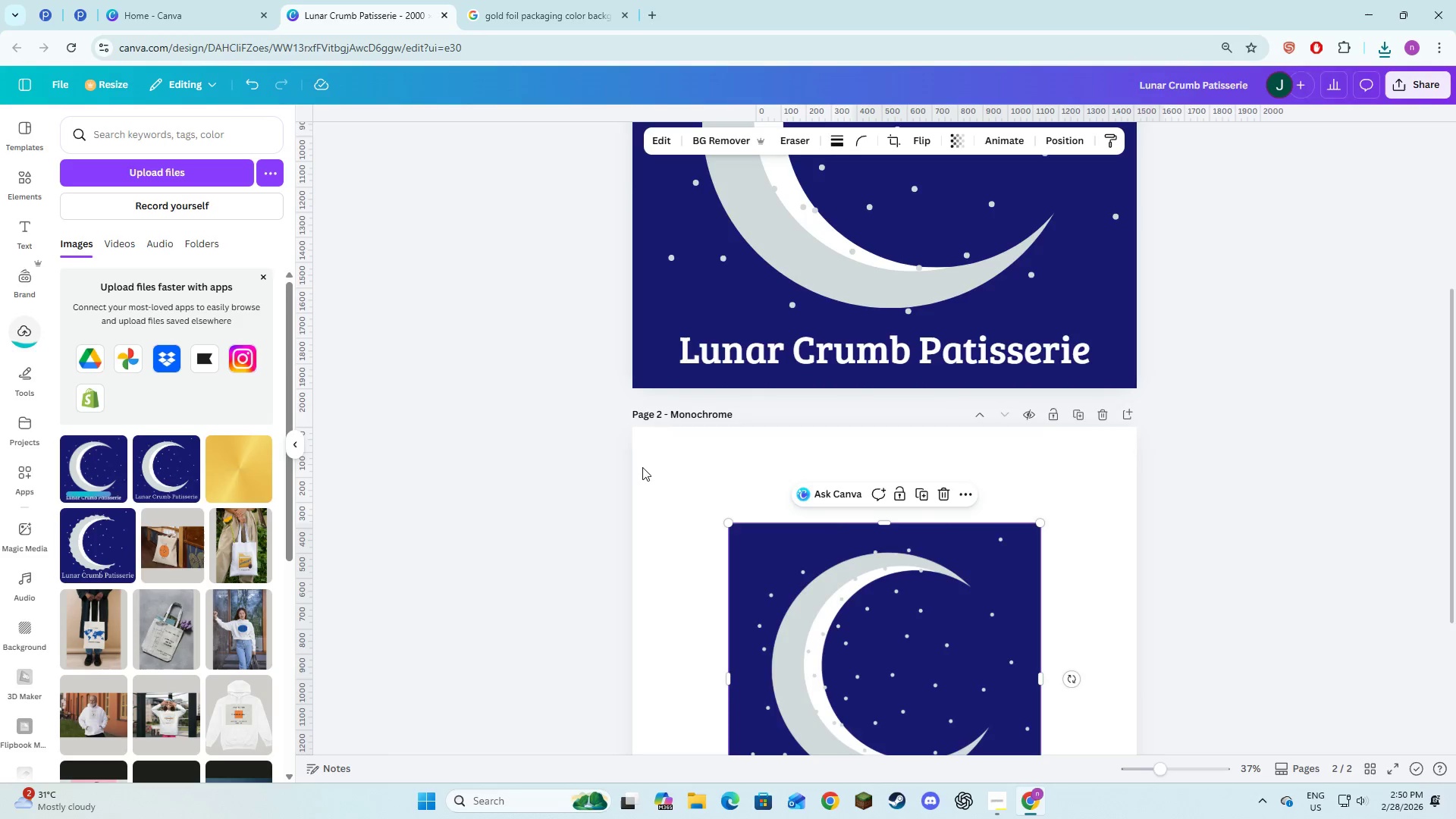 
scroll: coordinate [642, 467], scroll_direction: down, amount: 3.0
 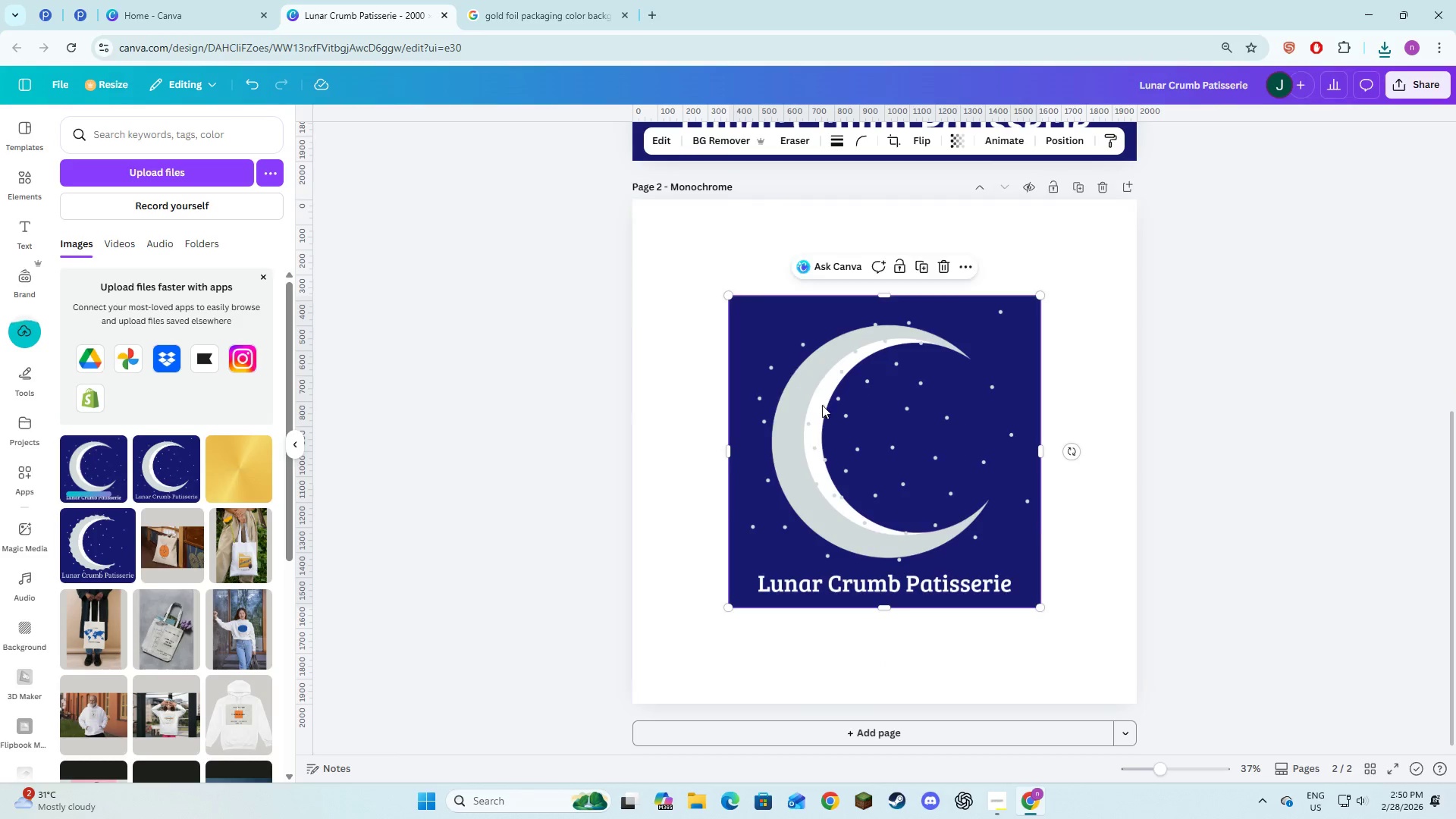 
left_click_drag(start_coordinate=[824, 443], to_coordinate=[727, 350])
 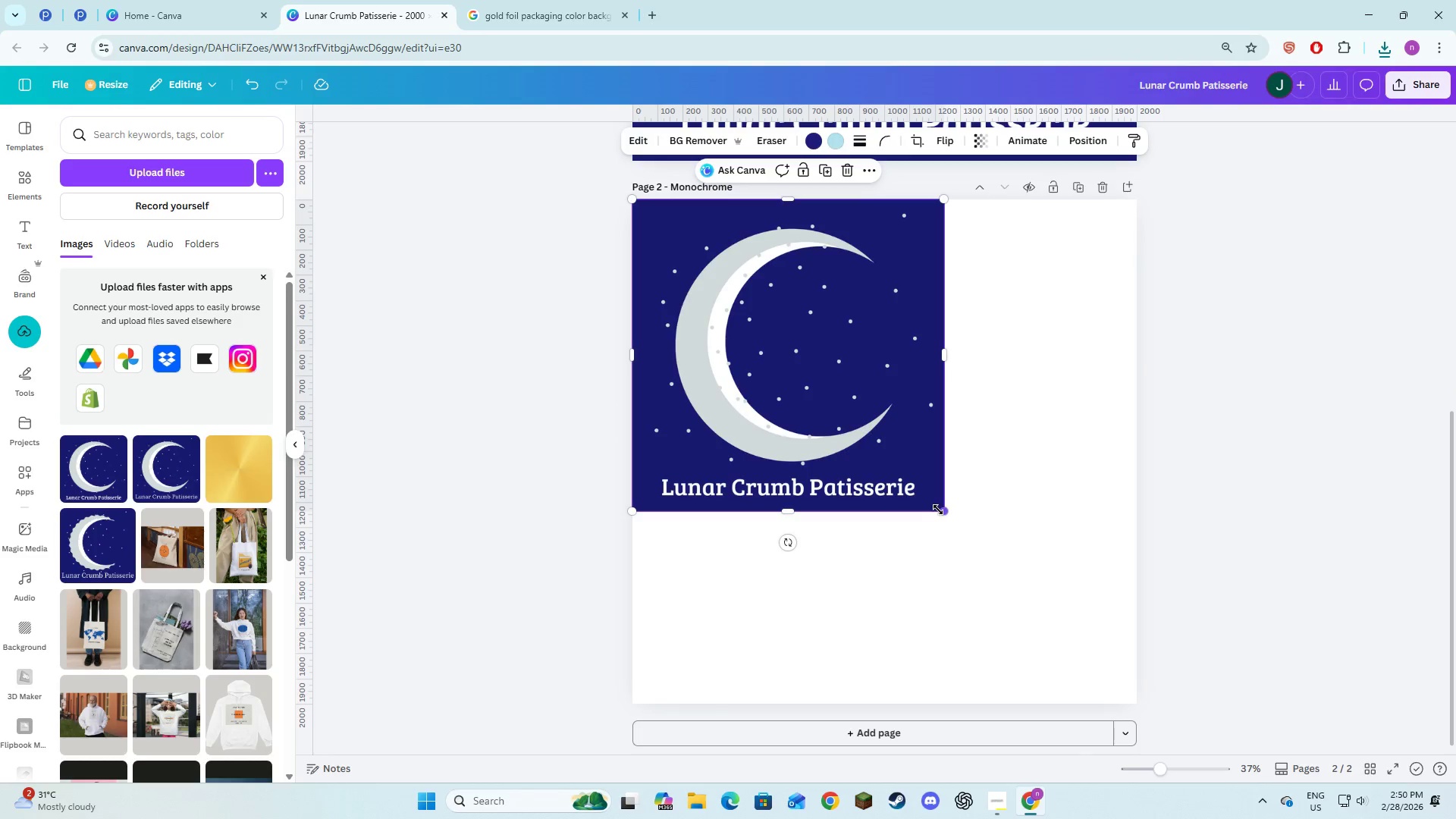 
left_click_drag(start_coordinate=[938, 510], to_coordinate=[1122, 709])
 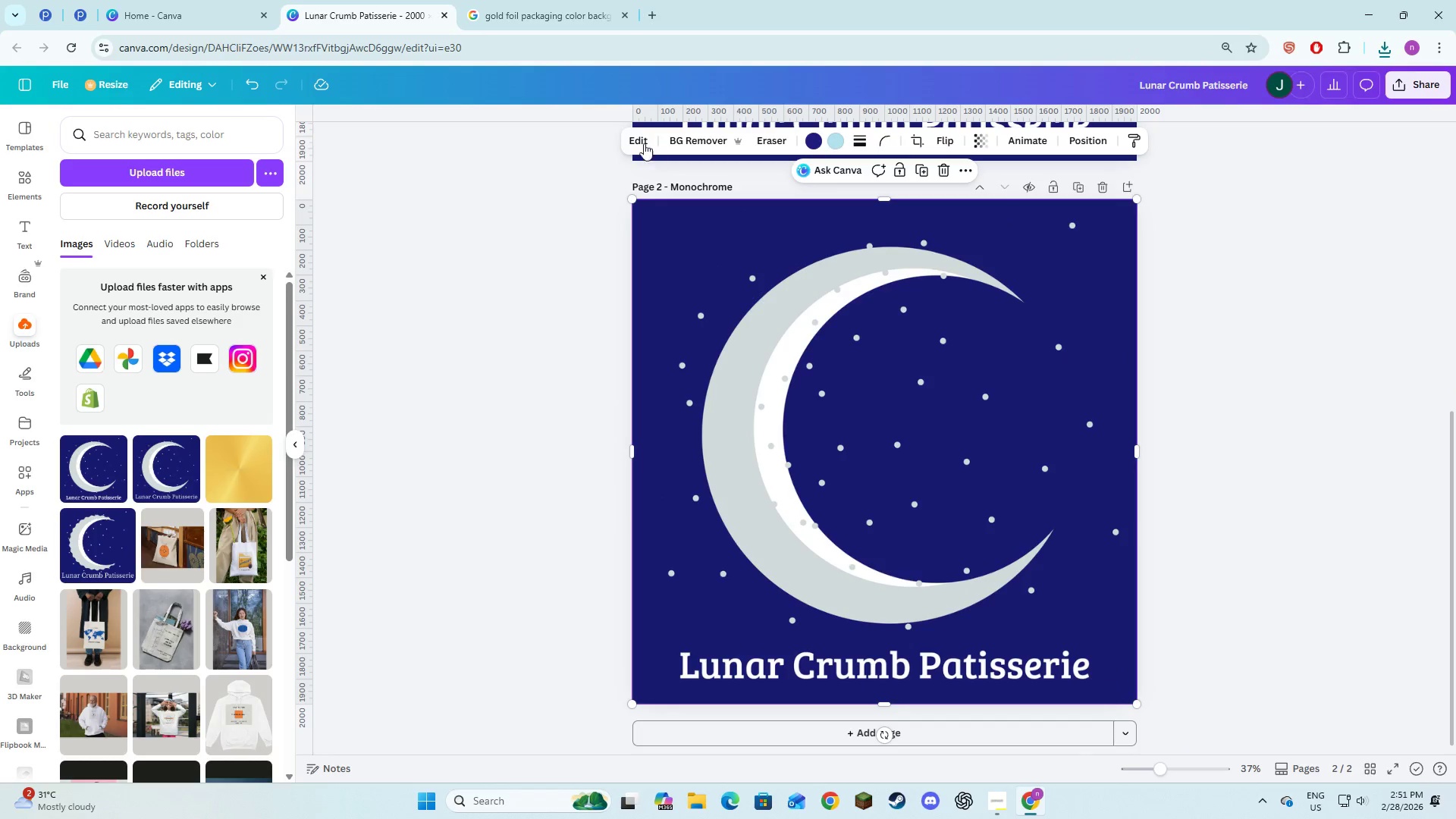 
left_click([640, 140])
 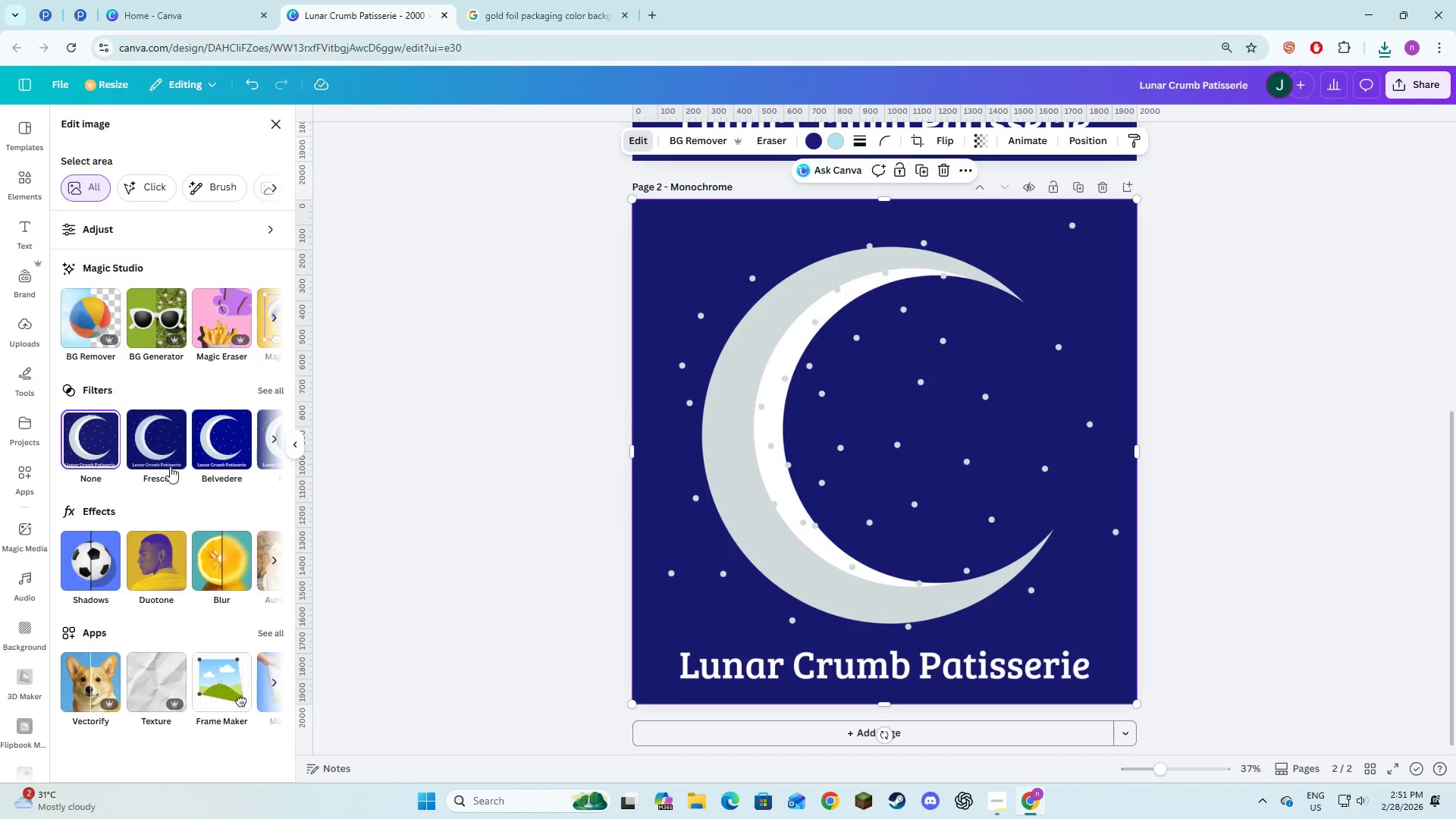 
scroll: coordinate [162, 479], scroll_direction: down, amount: 3.0
 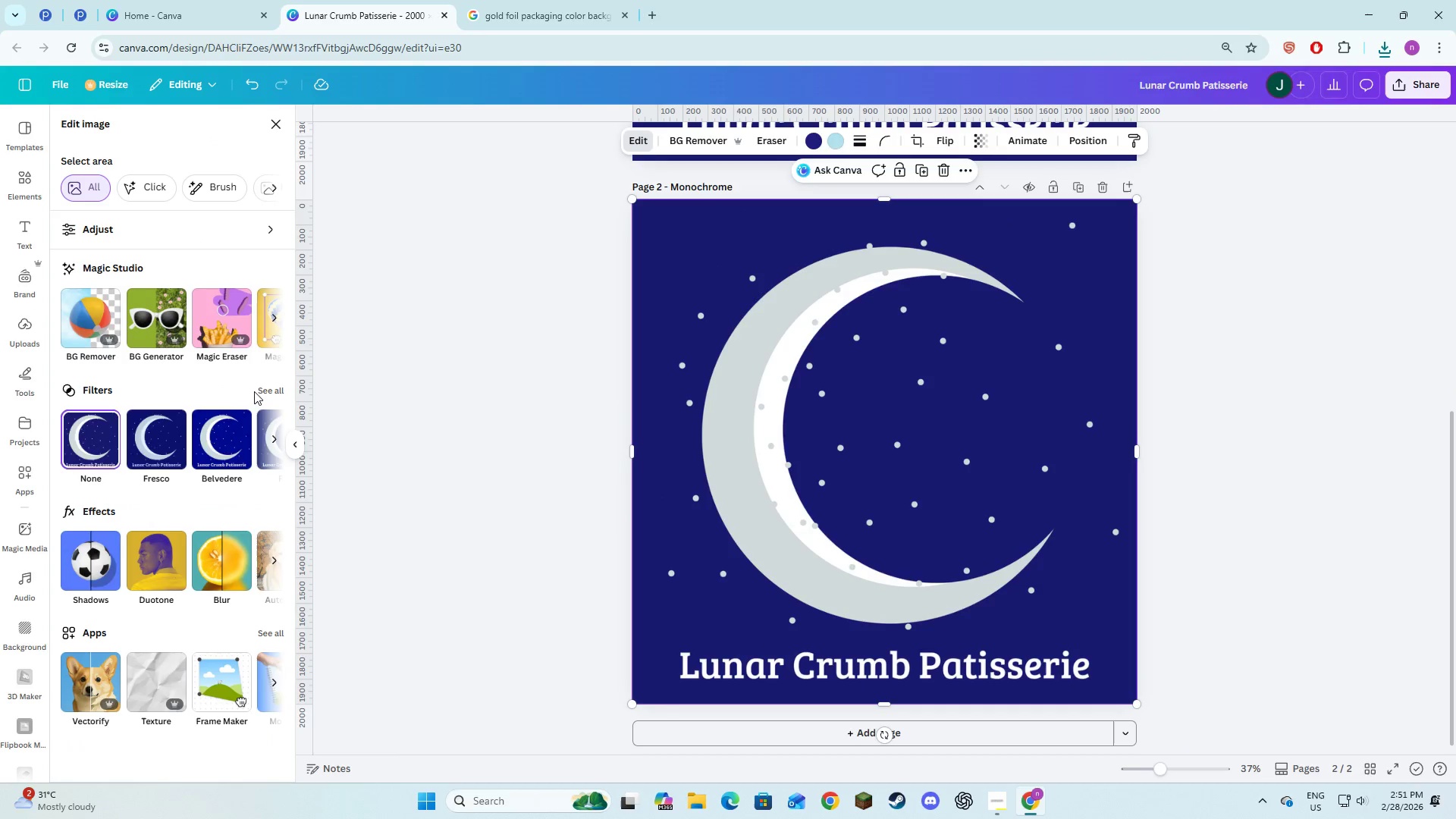 
left_click([264, 391])
 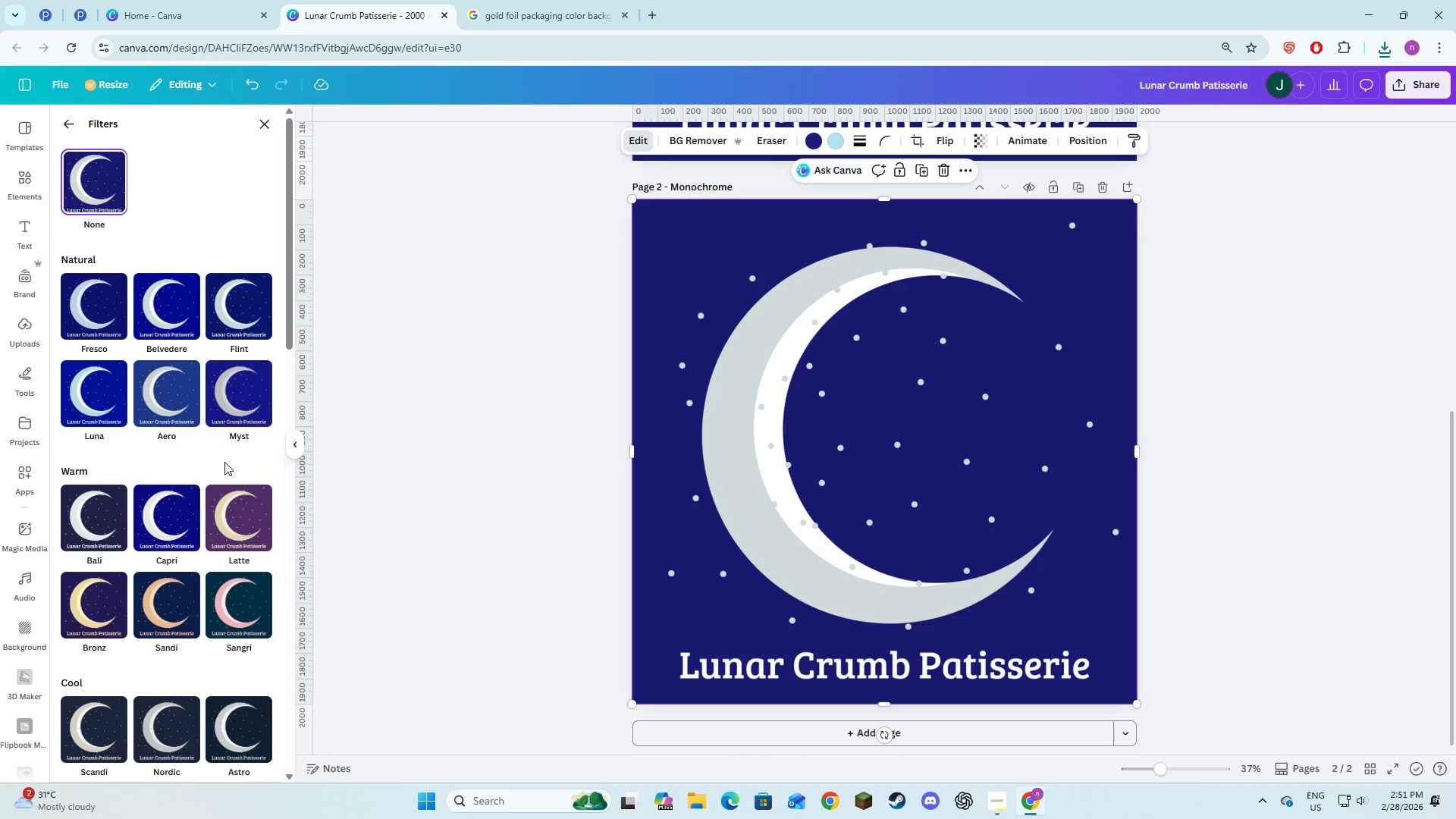 
scroll: coordinate [171, 513], scroll_direction: down, amount: 11.0
 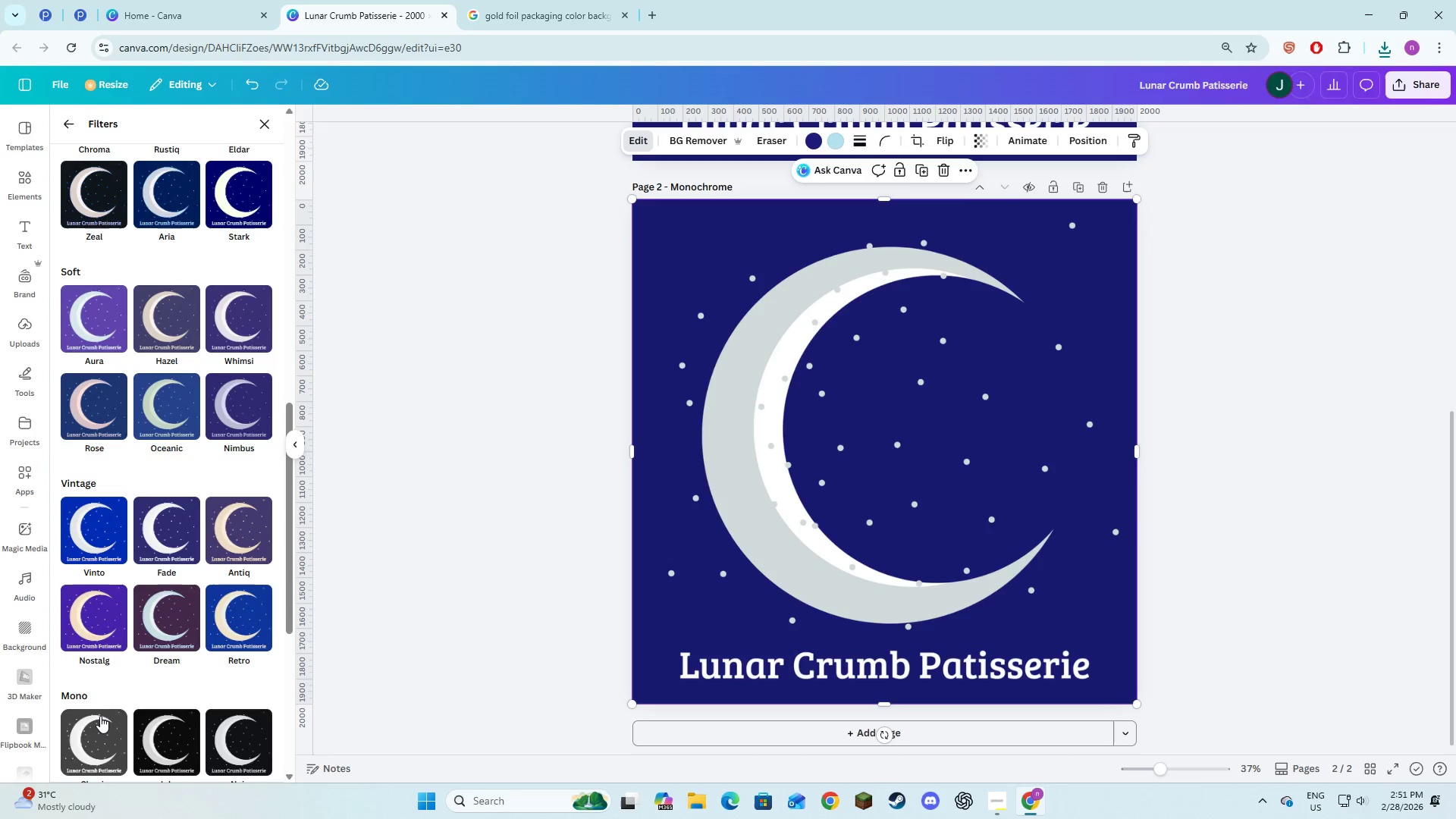 
left_click([100, 721])
 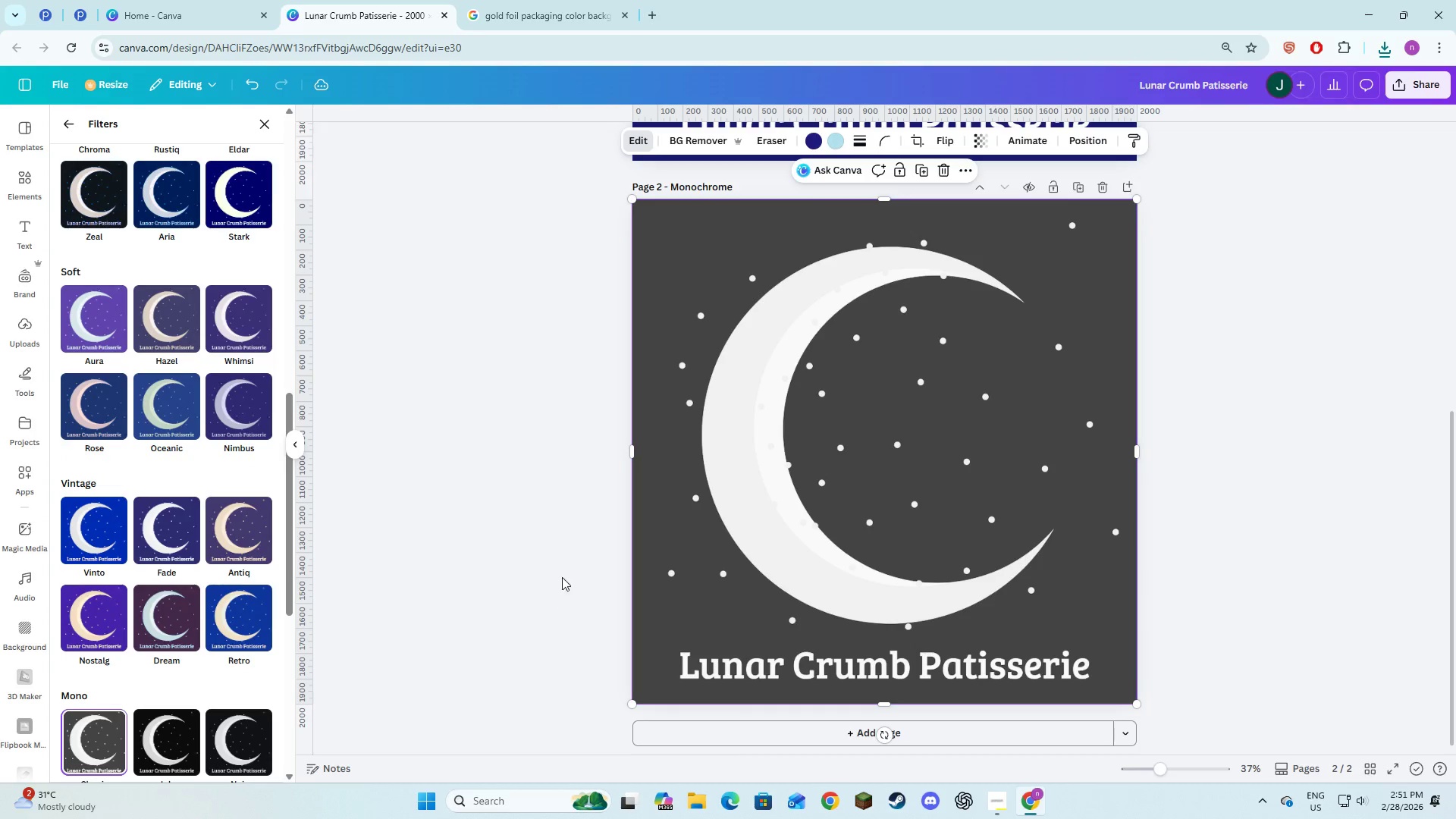 
double_click([467, 526])
 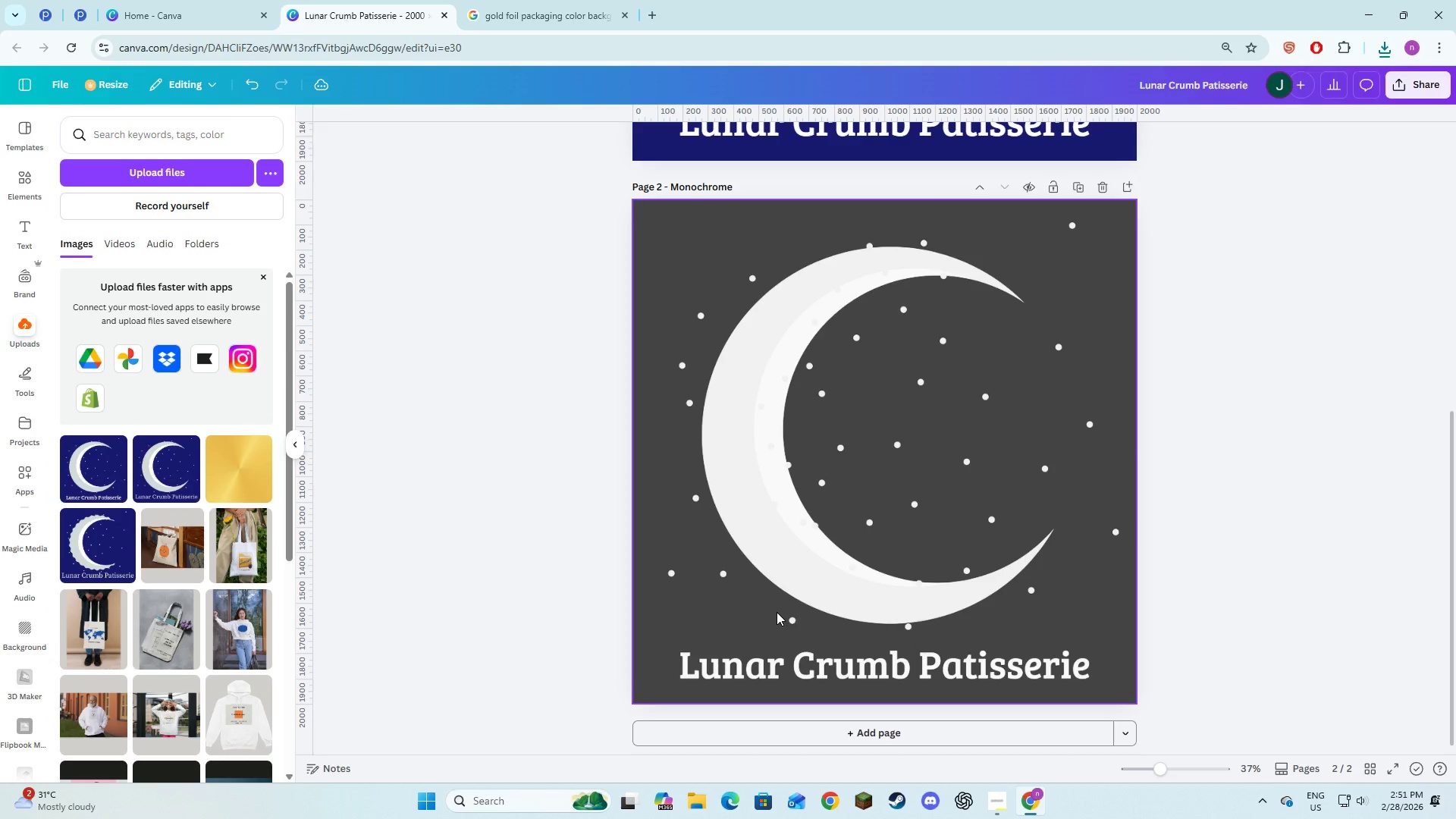 
scroll: coordinate [785, 607], scroll_direction: down, amount: 3.0
 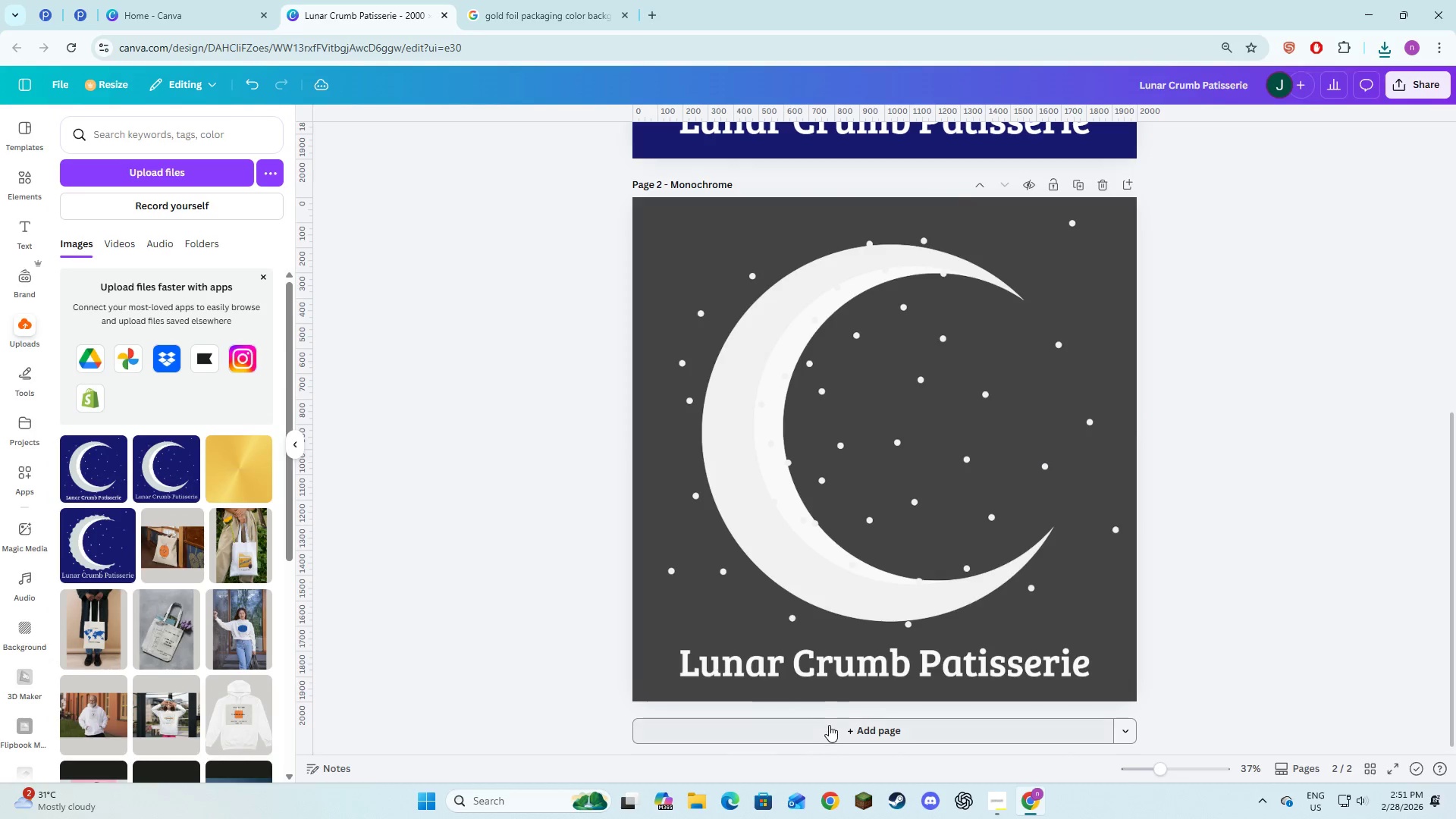 
left_click([830, 727])
 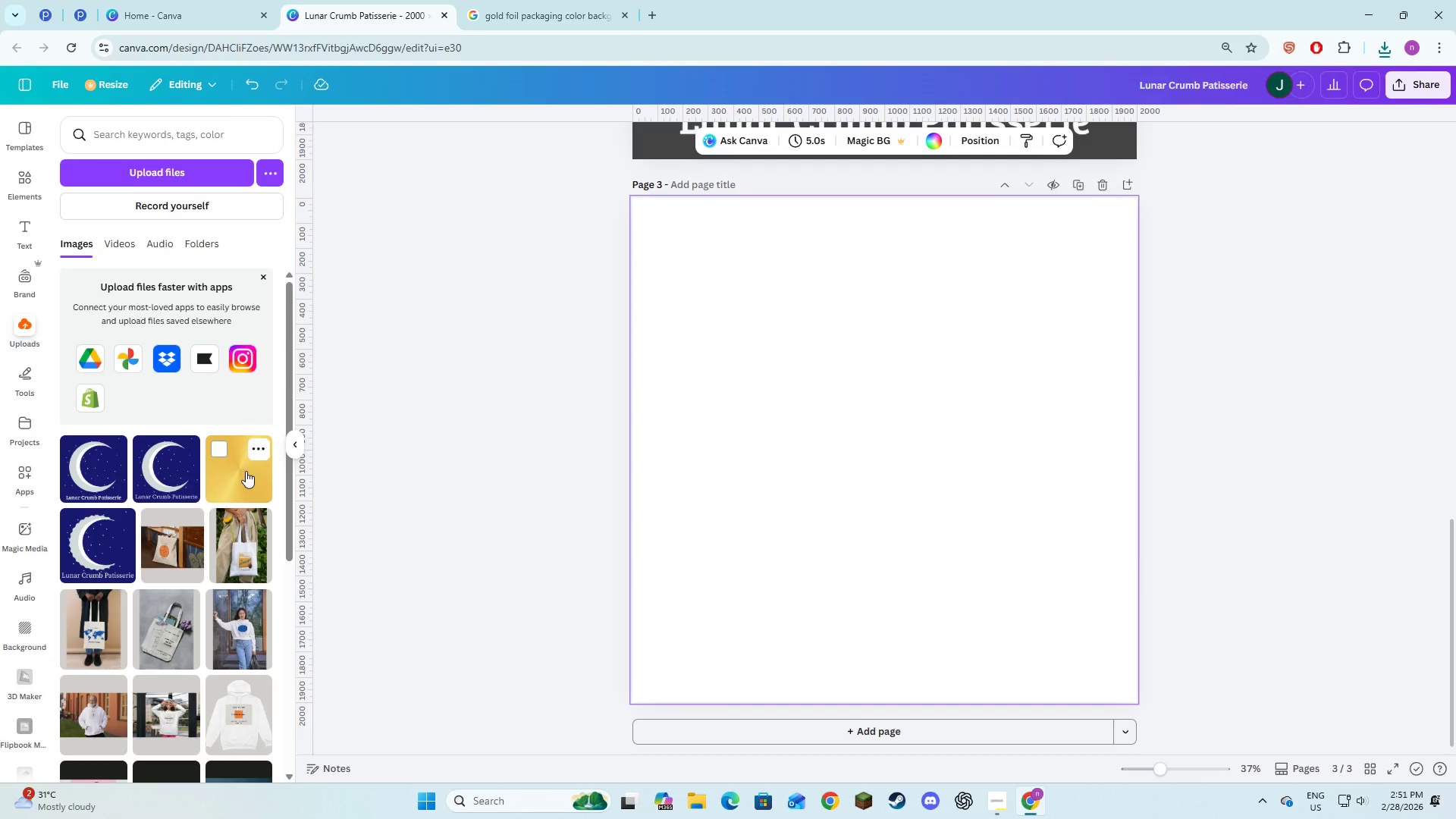 
double_click([717, 464])
 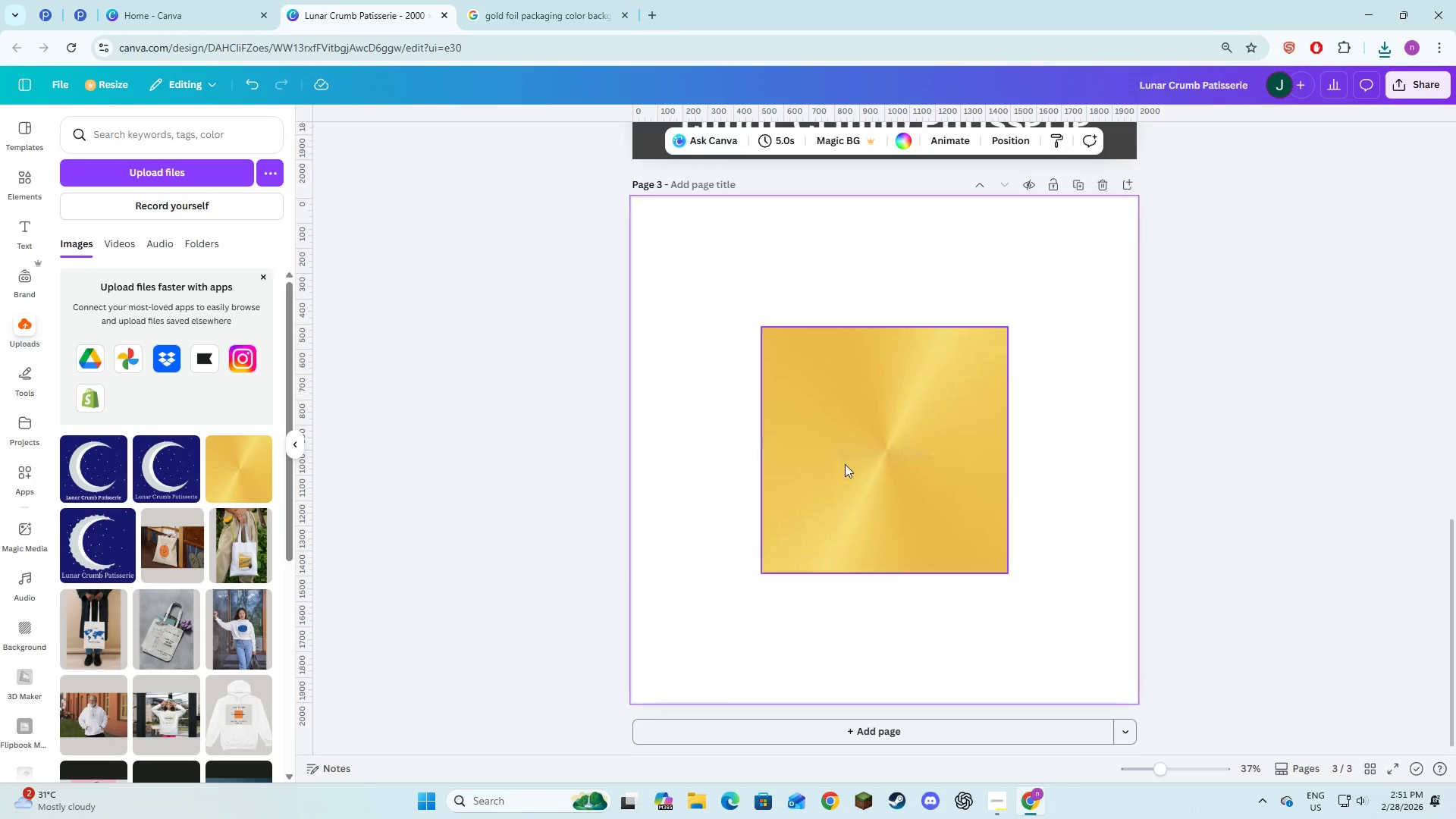 
triple_click([845, 464])
 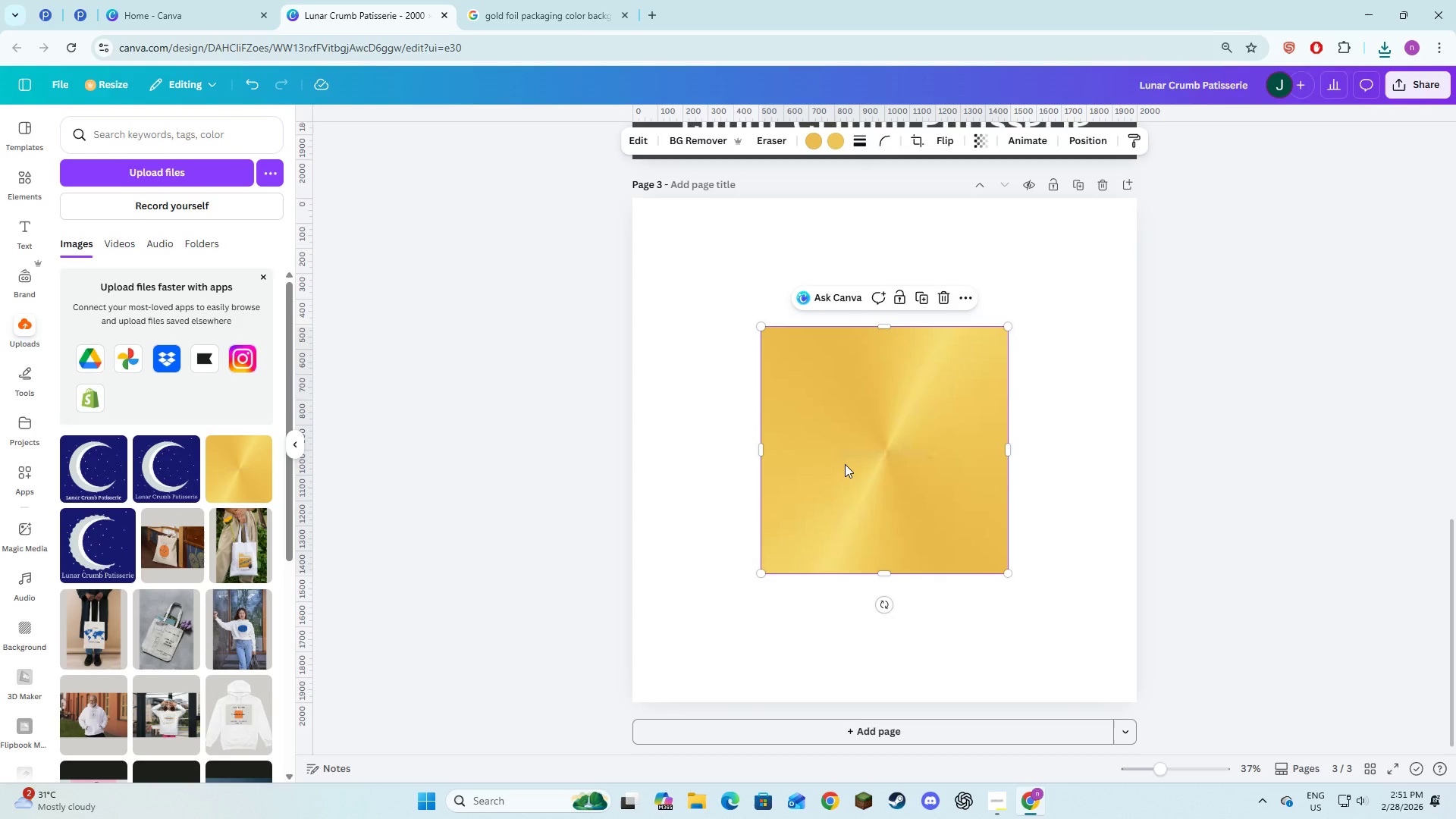 
right_click([845, 464])
 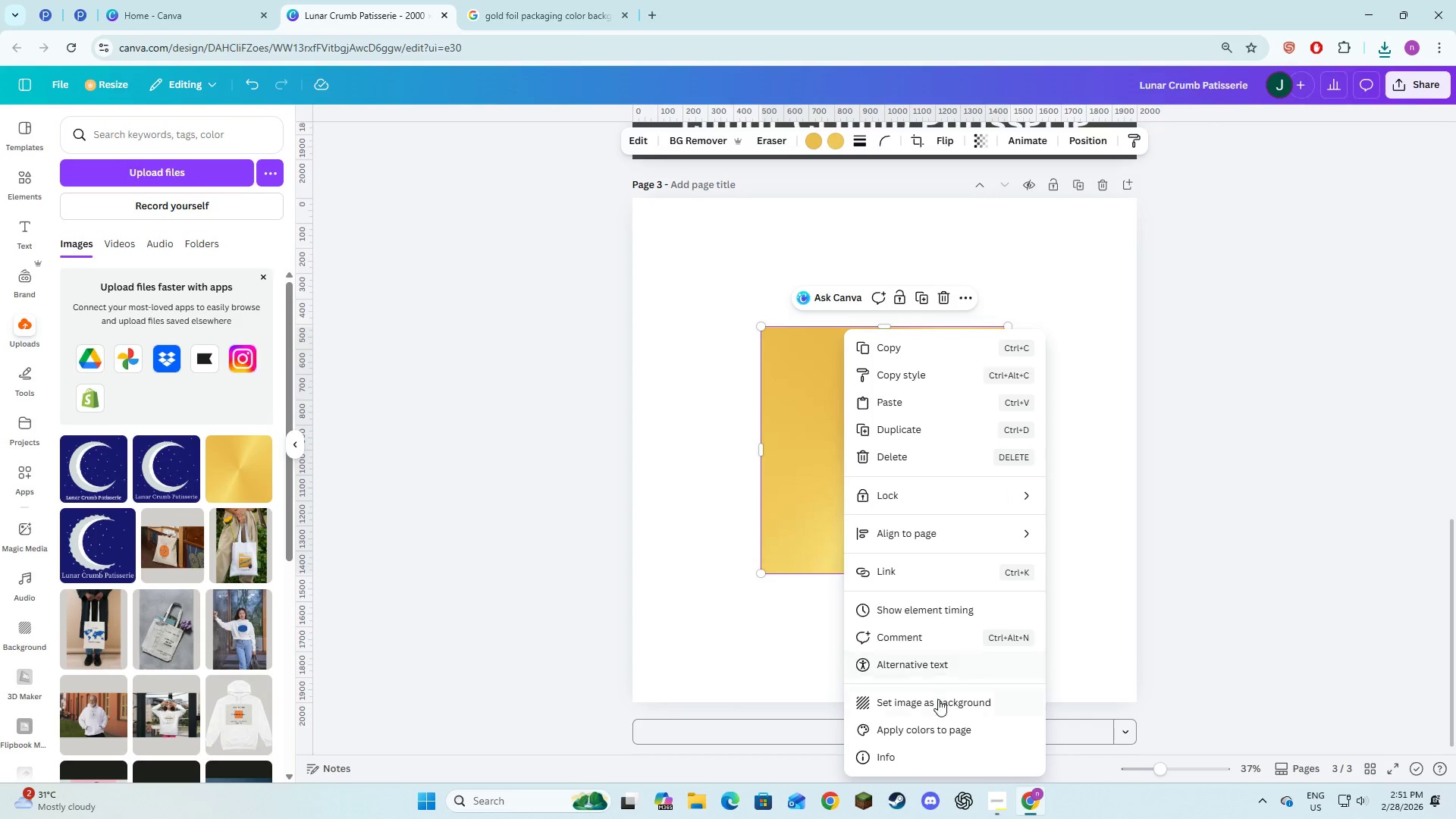 
left_click([938, 699])
 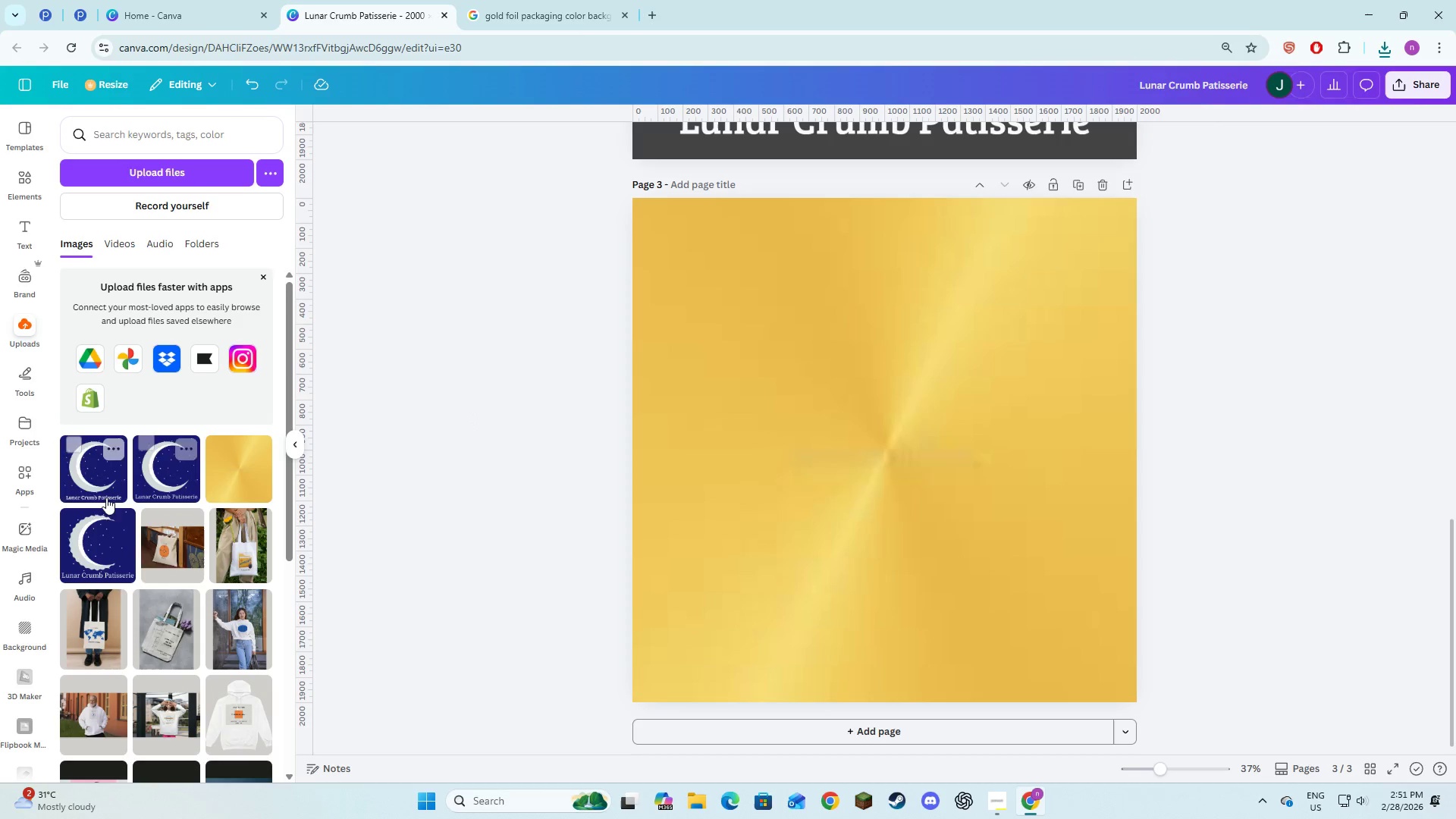 
left_click([88, 482])
 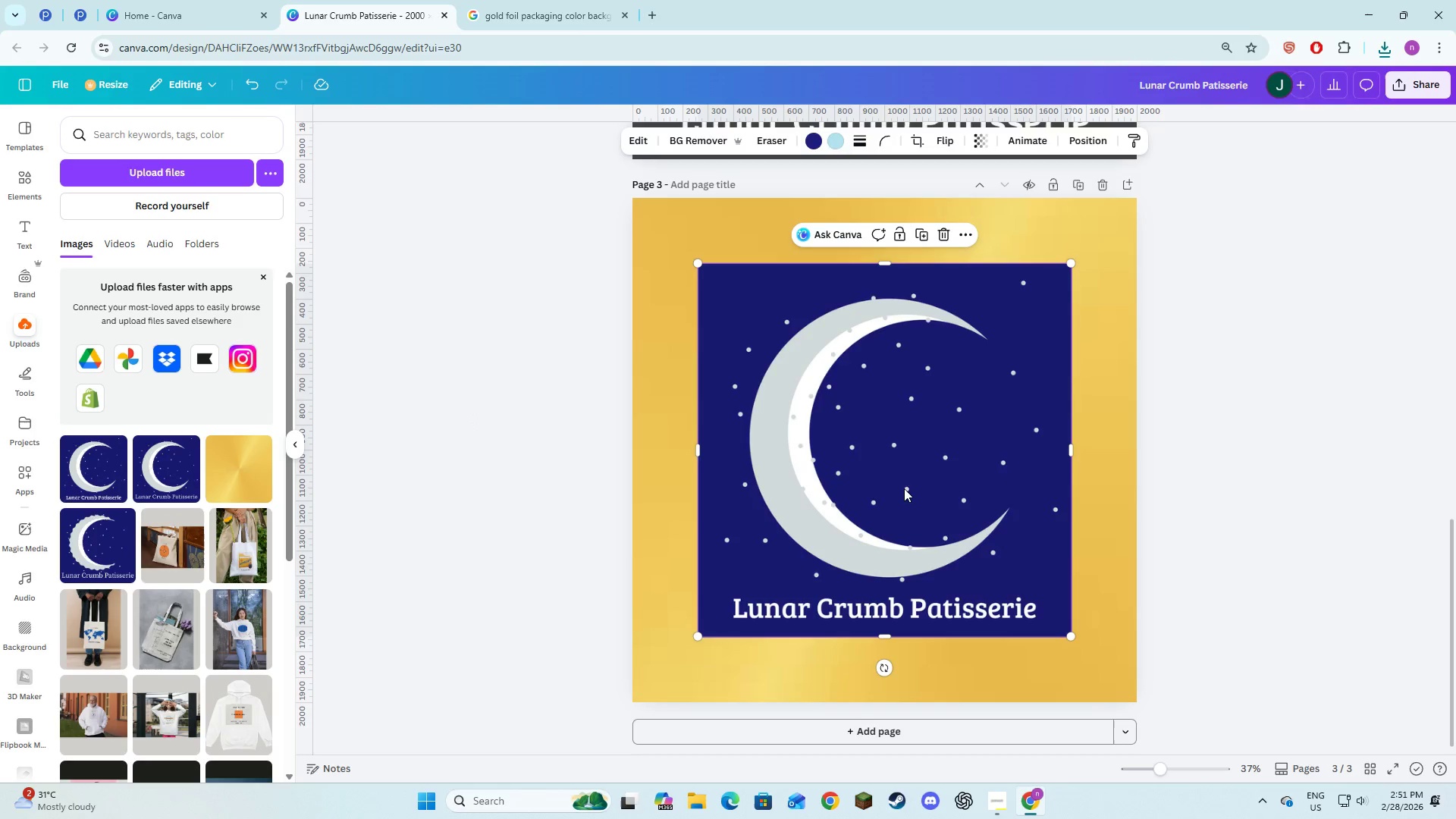 
left_click_drag(start_coordinate=[899, 499], to_coordinate=[842, 446])
 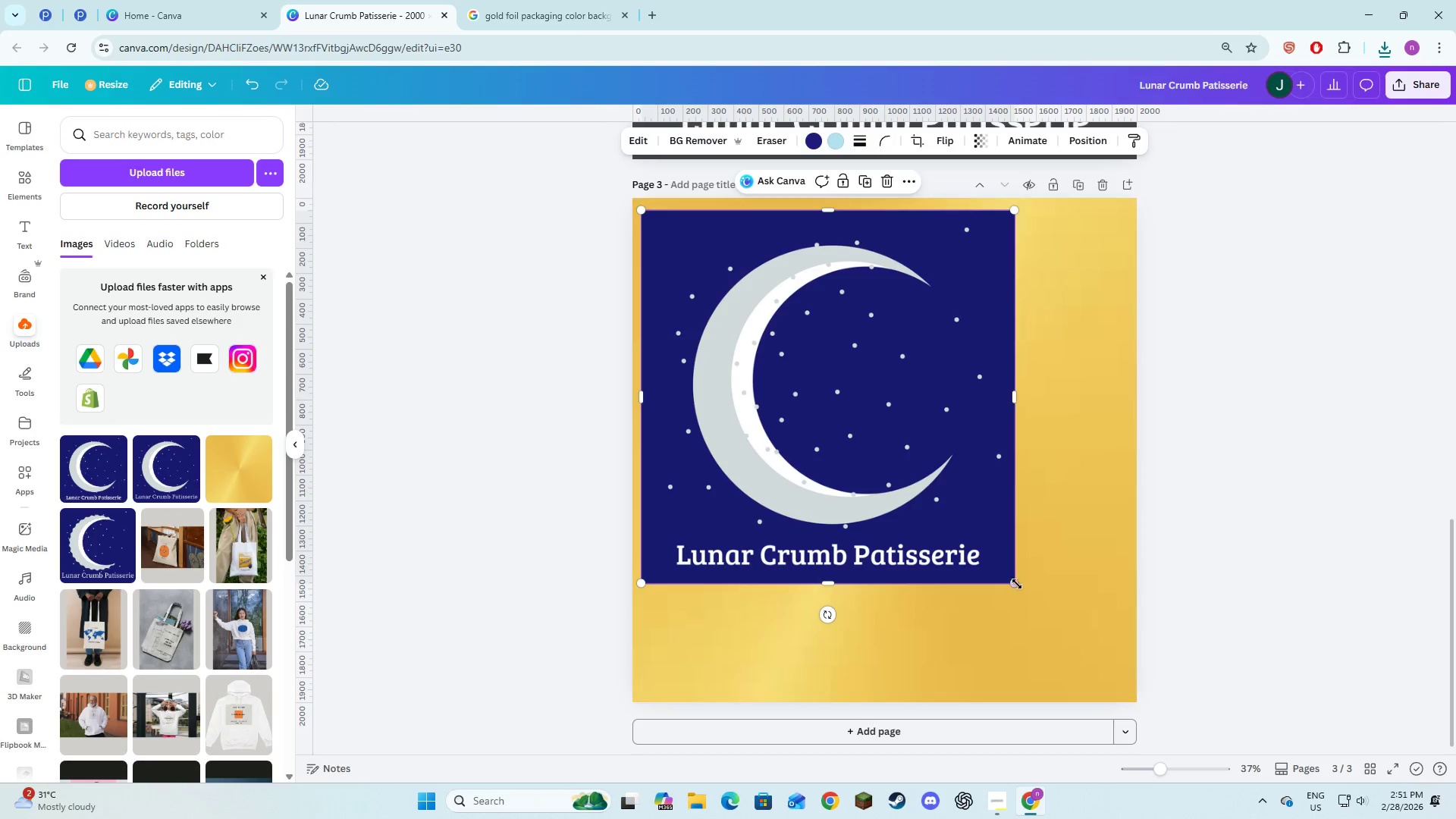 
left_click_drag(start_coordinate=[1016, 582], to_coordinate=[1068, 667])
 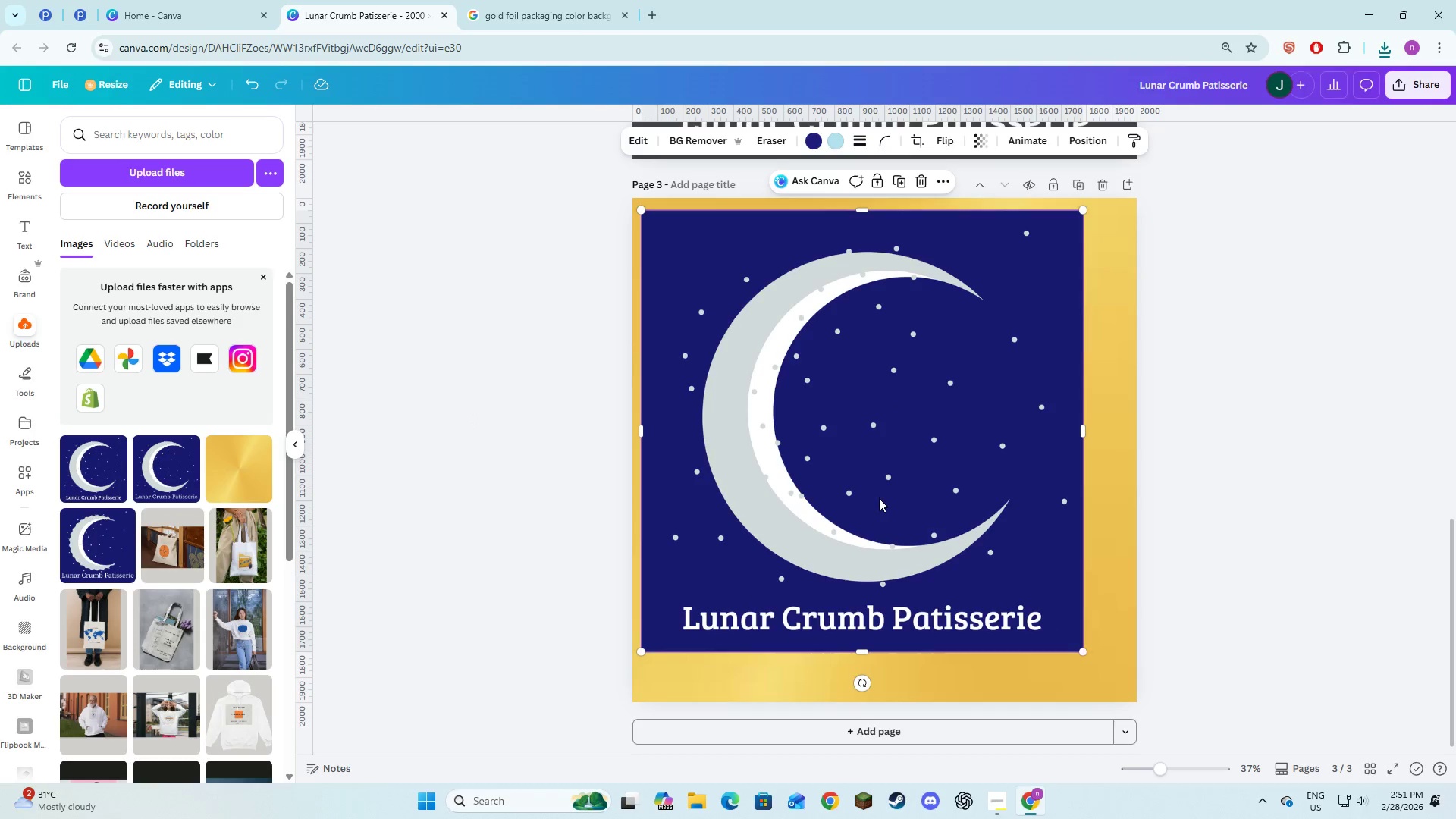 
left_click_drag(start_coordinate=[879, 498], to_coordinate=[901, 519])
 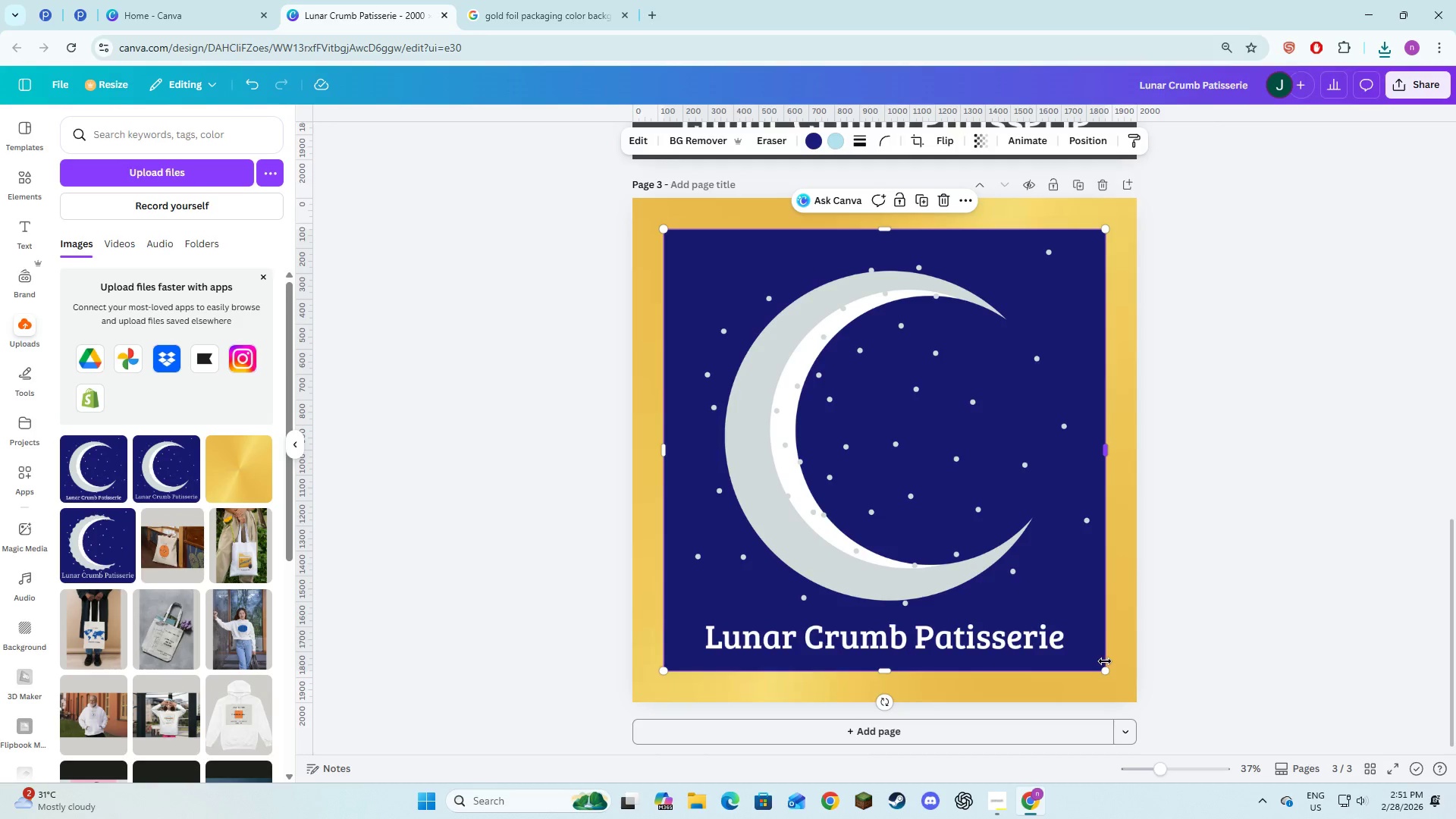 
left_click_drag(start_coordinate=[1105, 667], to_coordinate=[800, 384])
 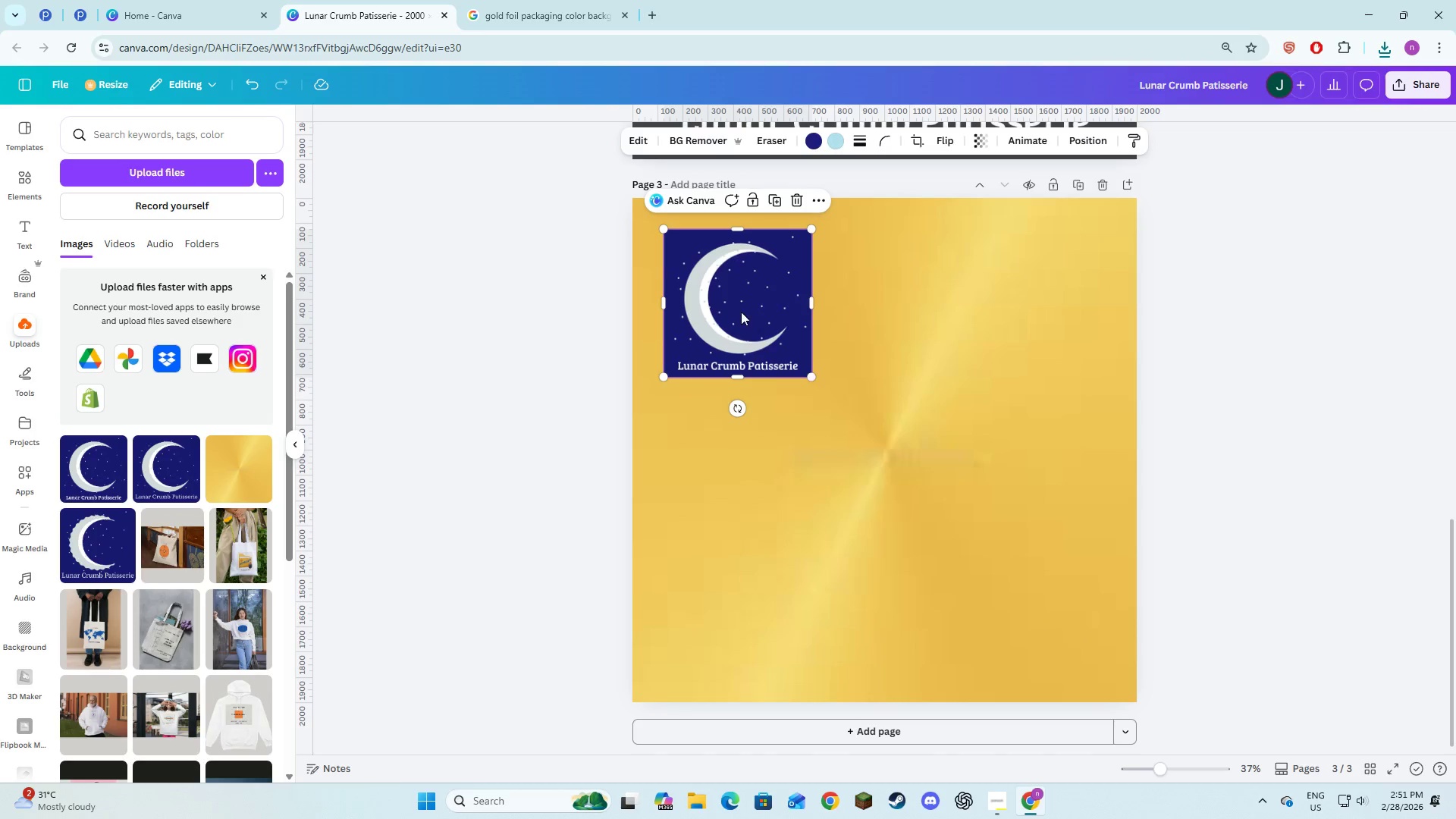 
left_click_drag(start_coordinate=[741, 312], to_coordinate=[733, 606])
 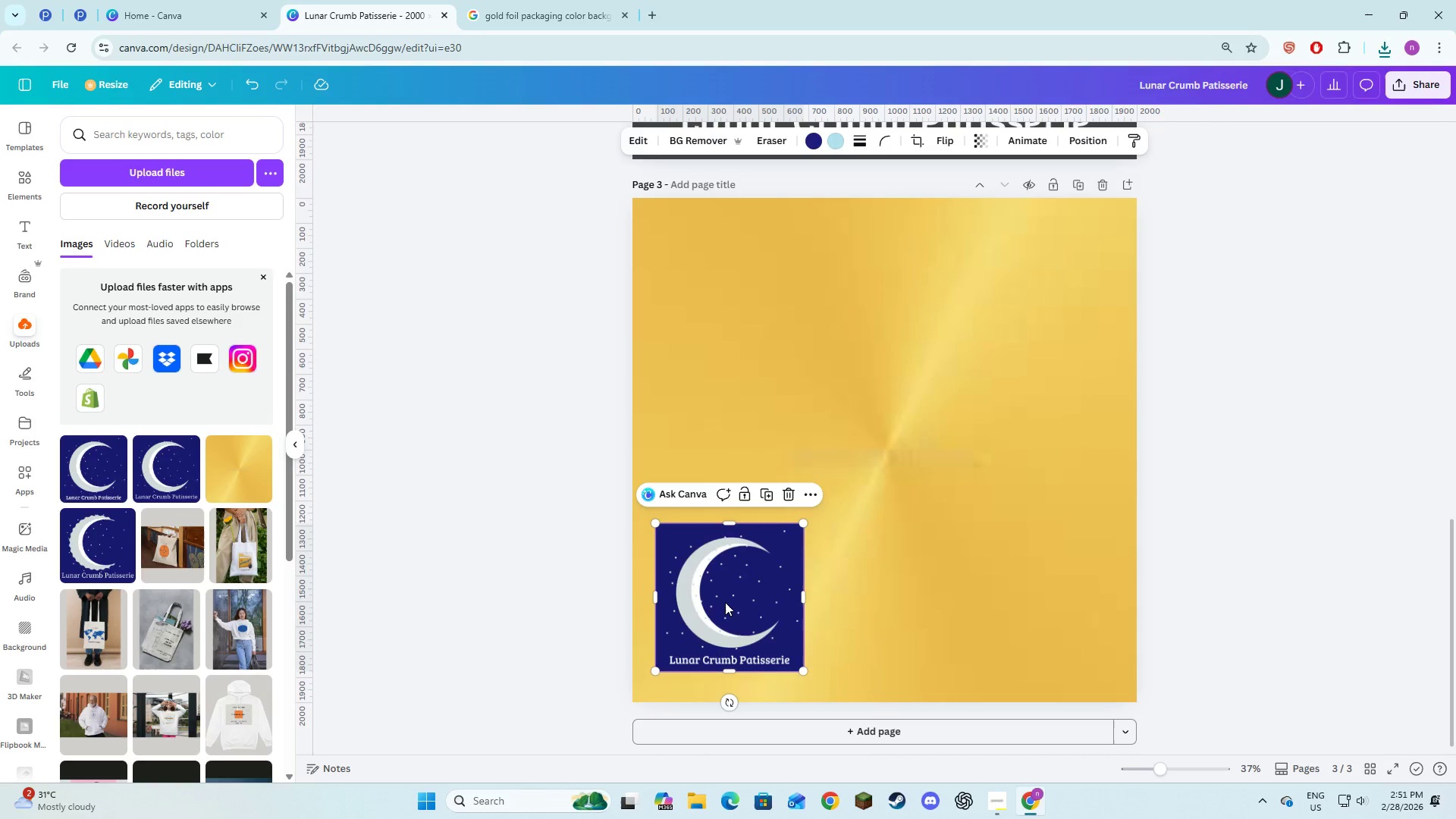 
left_click_drag(start_coordinate=[725, 604], to_coordinate=[725, 614])
 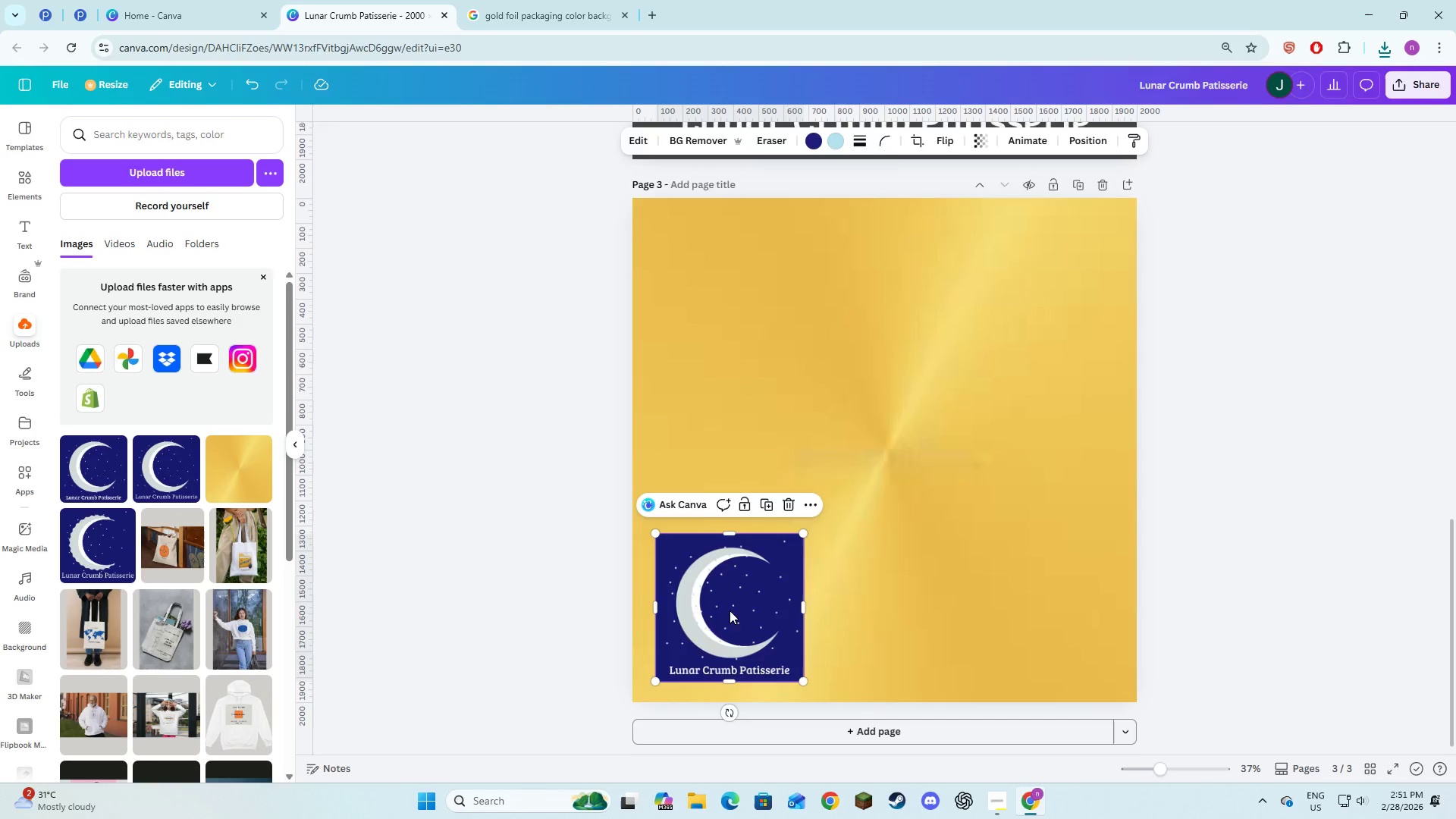 
scroll: coordinate [730, 610], scroll_direction: up, amount: 5.0